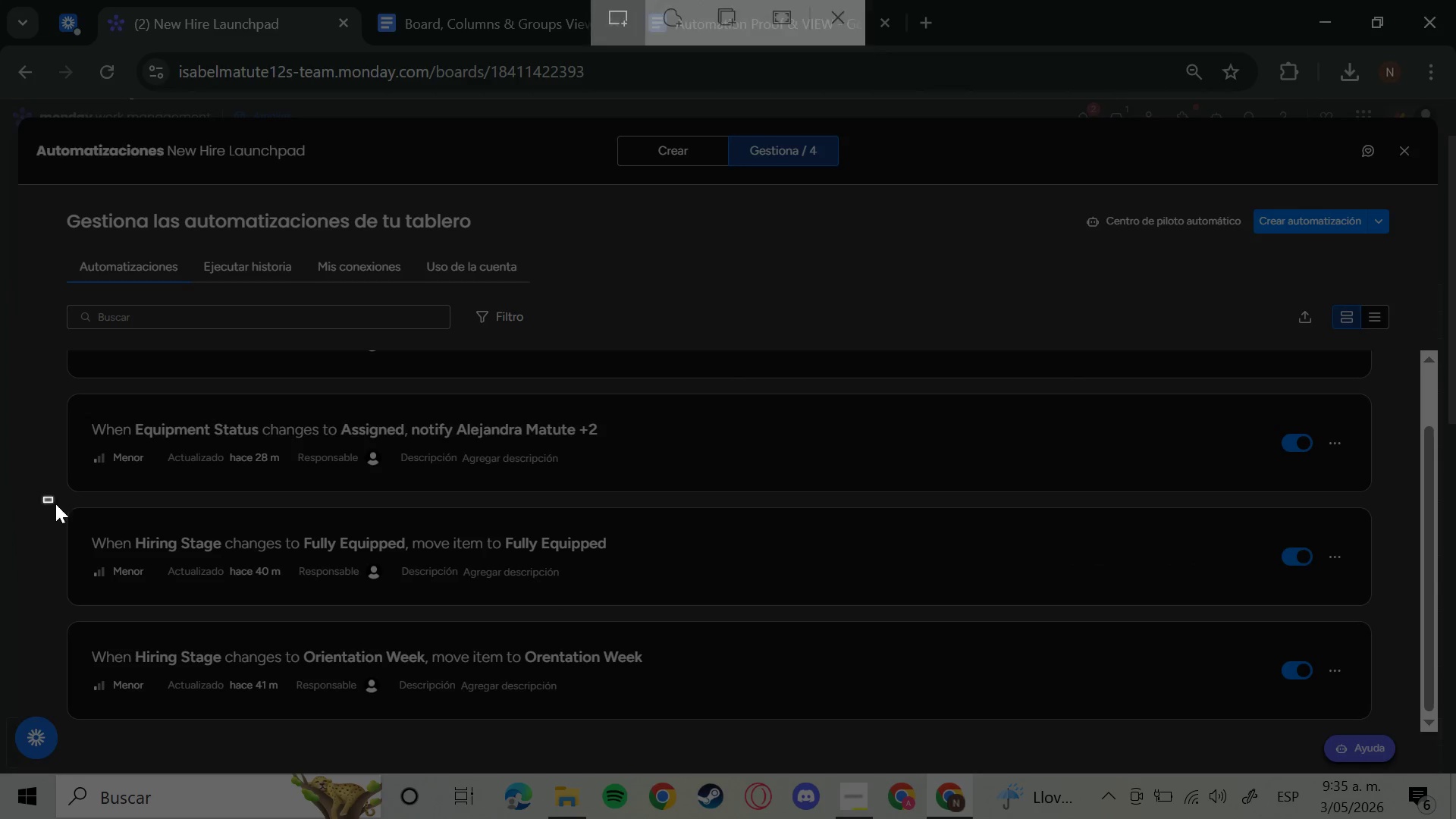 
left_click_drag(start_coordinate=[43, 497], to_coordinate=[1391, 624])
 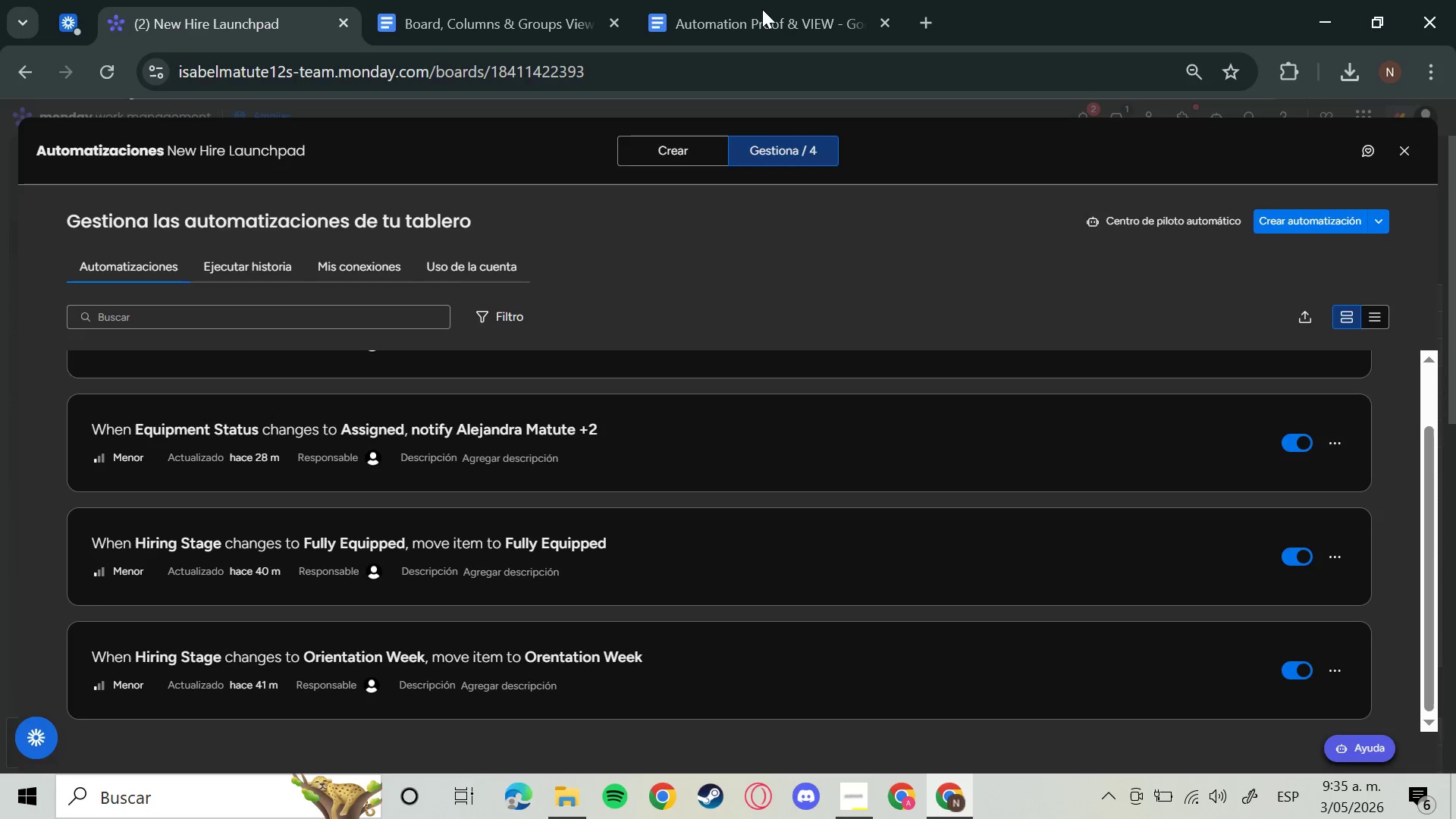 
double_click([762, 9])
 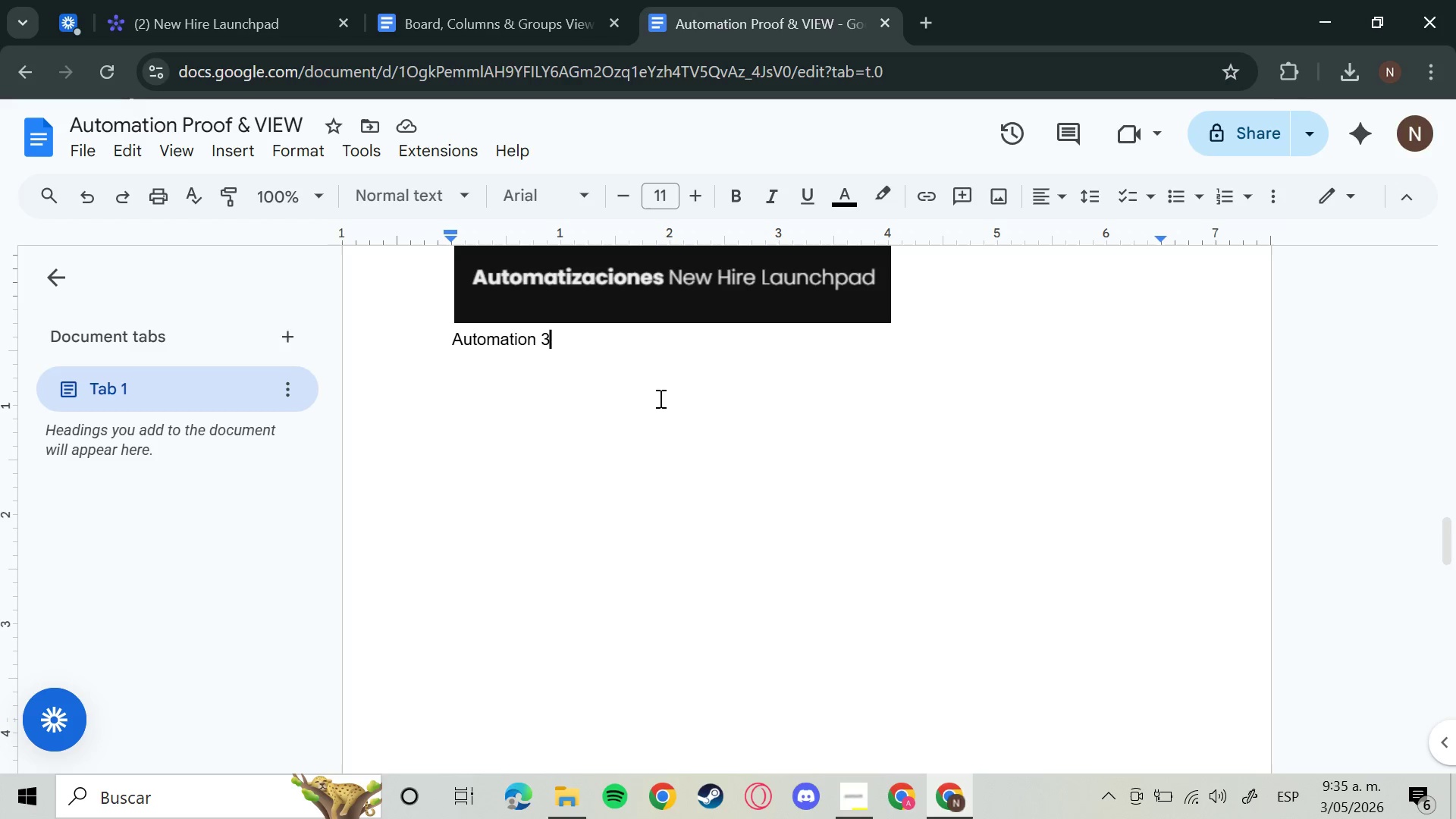 
key(Enter)
 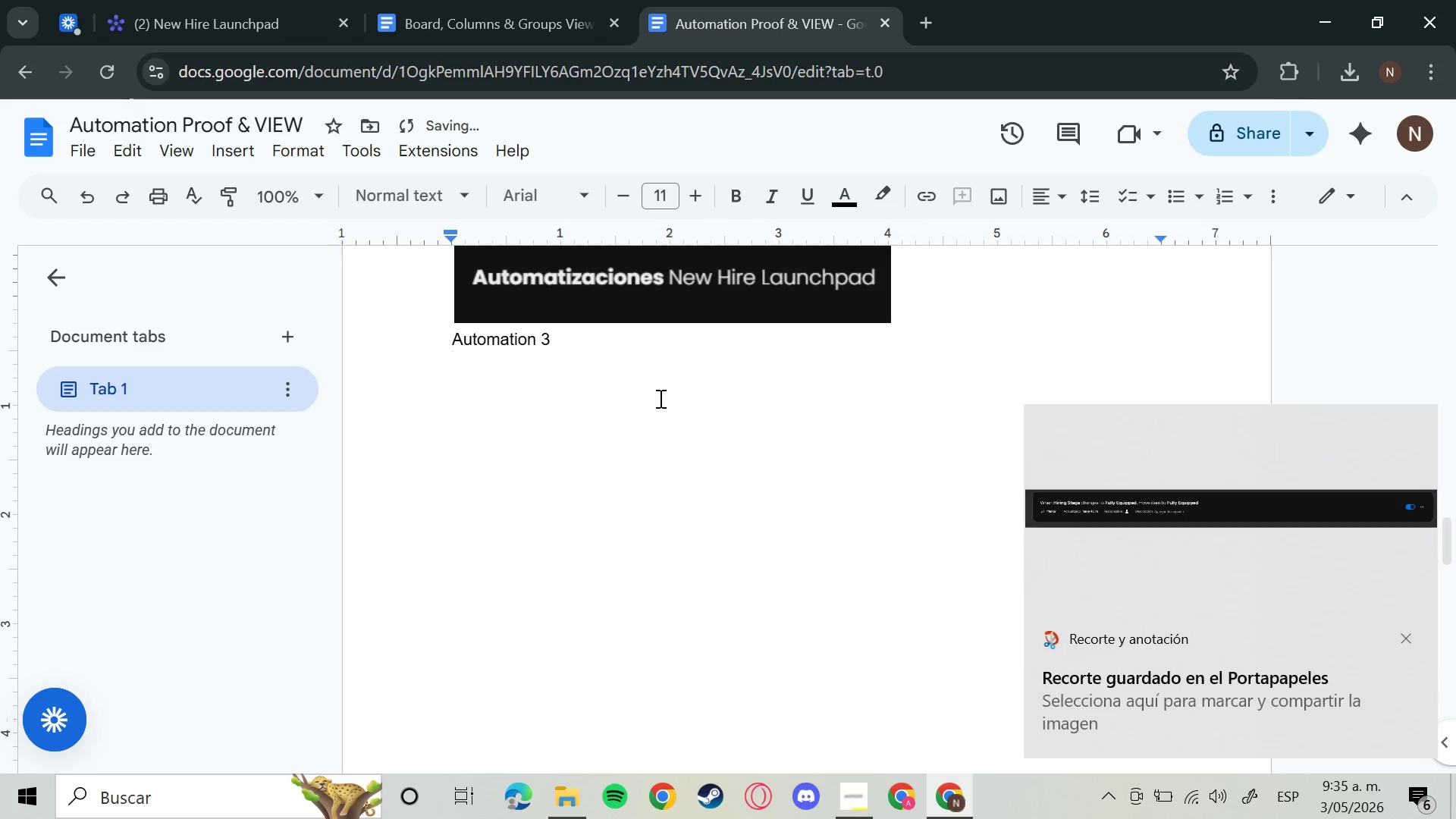 
key(Control+V)
 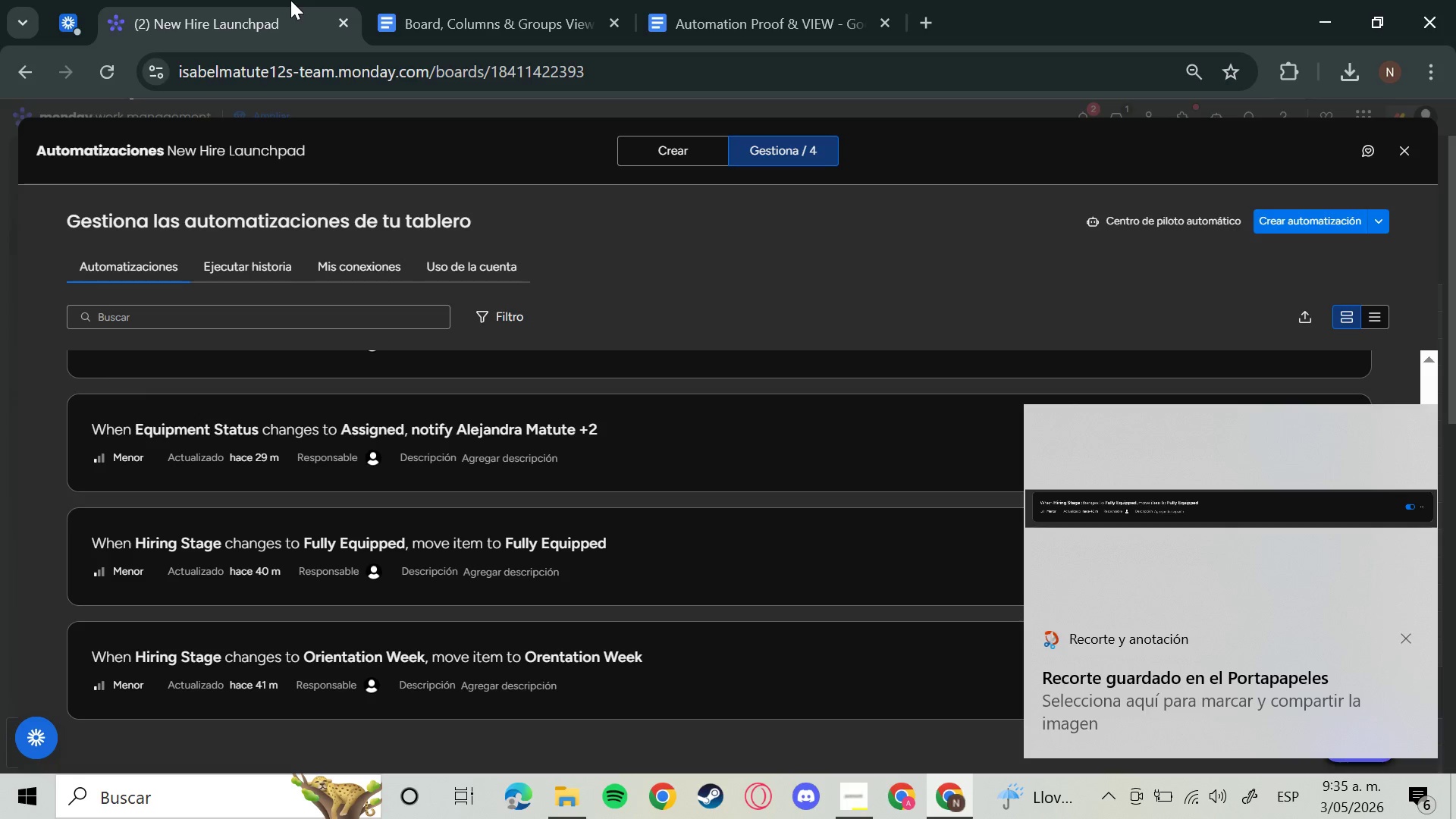 
left_click([290, 0])
 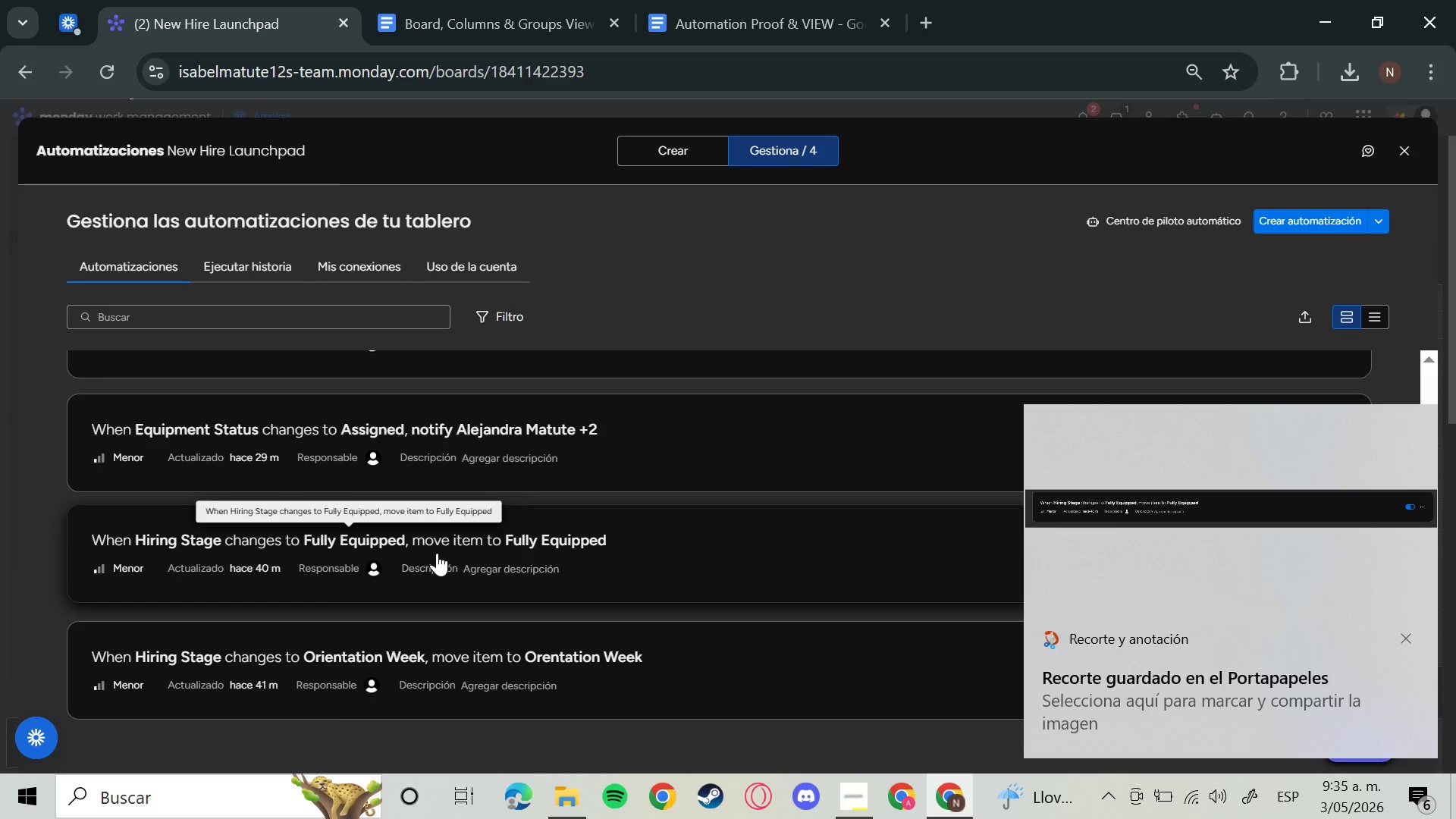 
left_click([437, 553])
 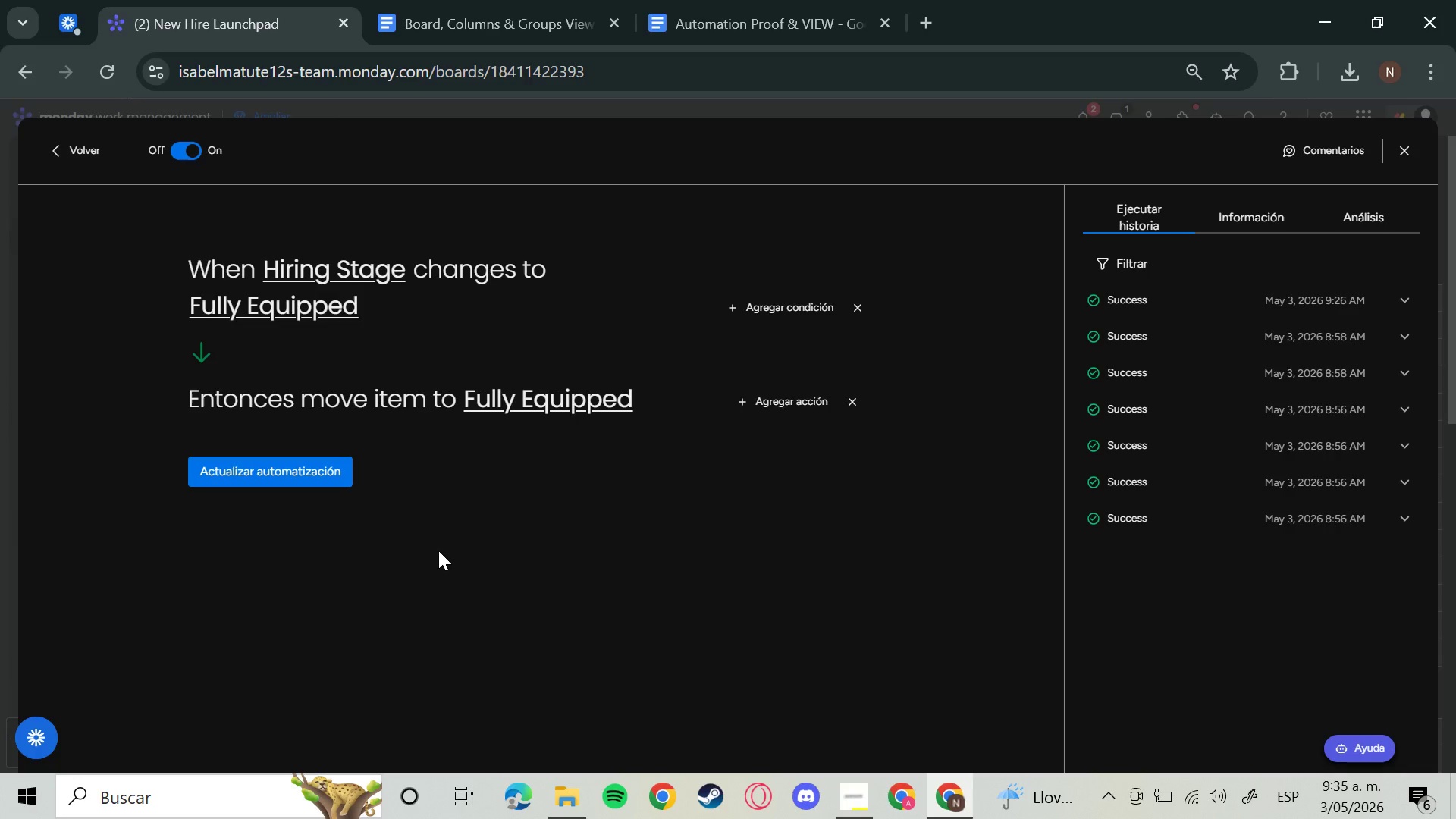 
wait(5.8)
 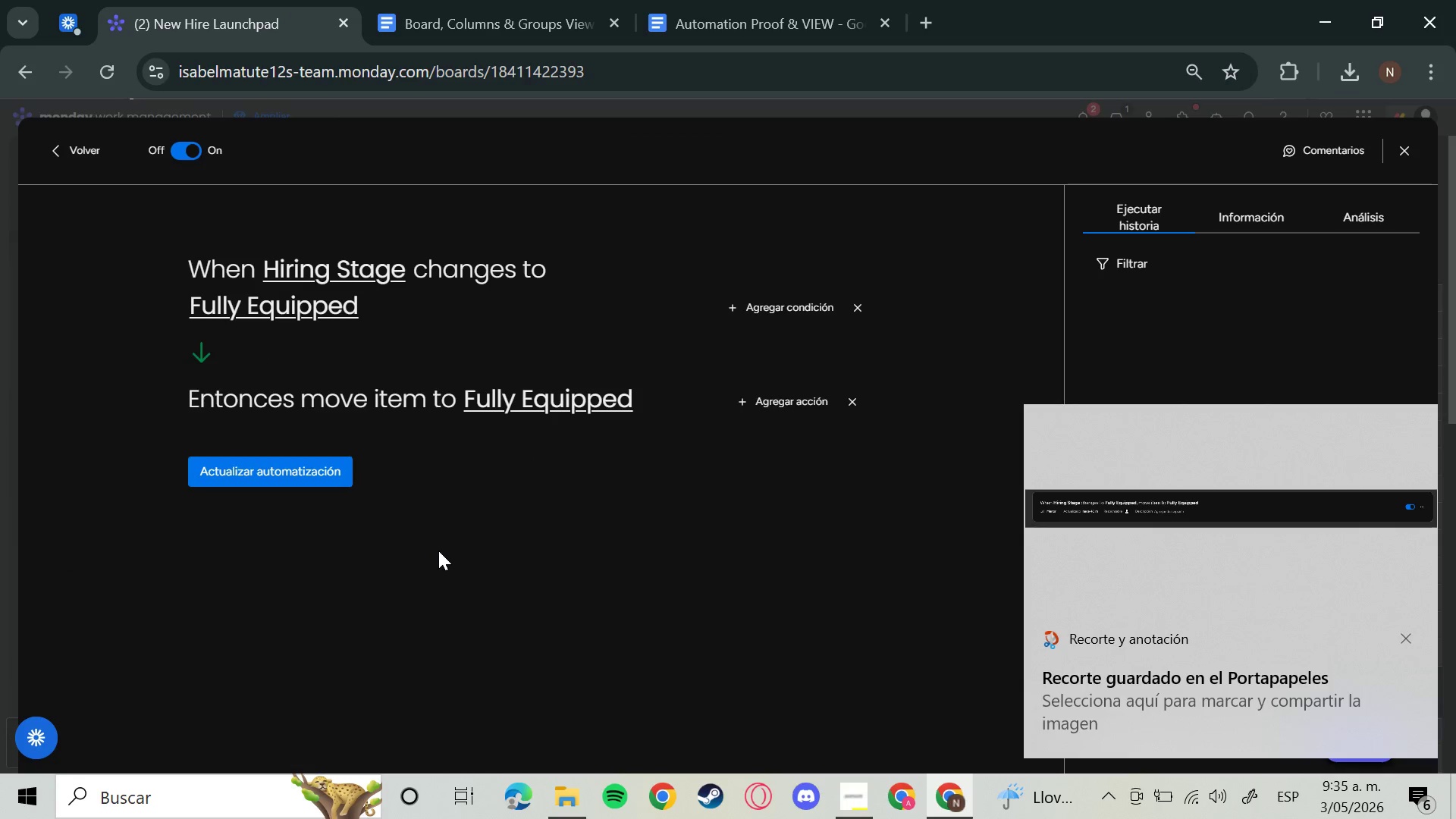 
hold_key(key=MetaLeft, duration=1.41)
 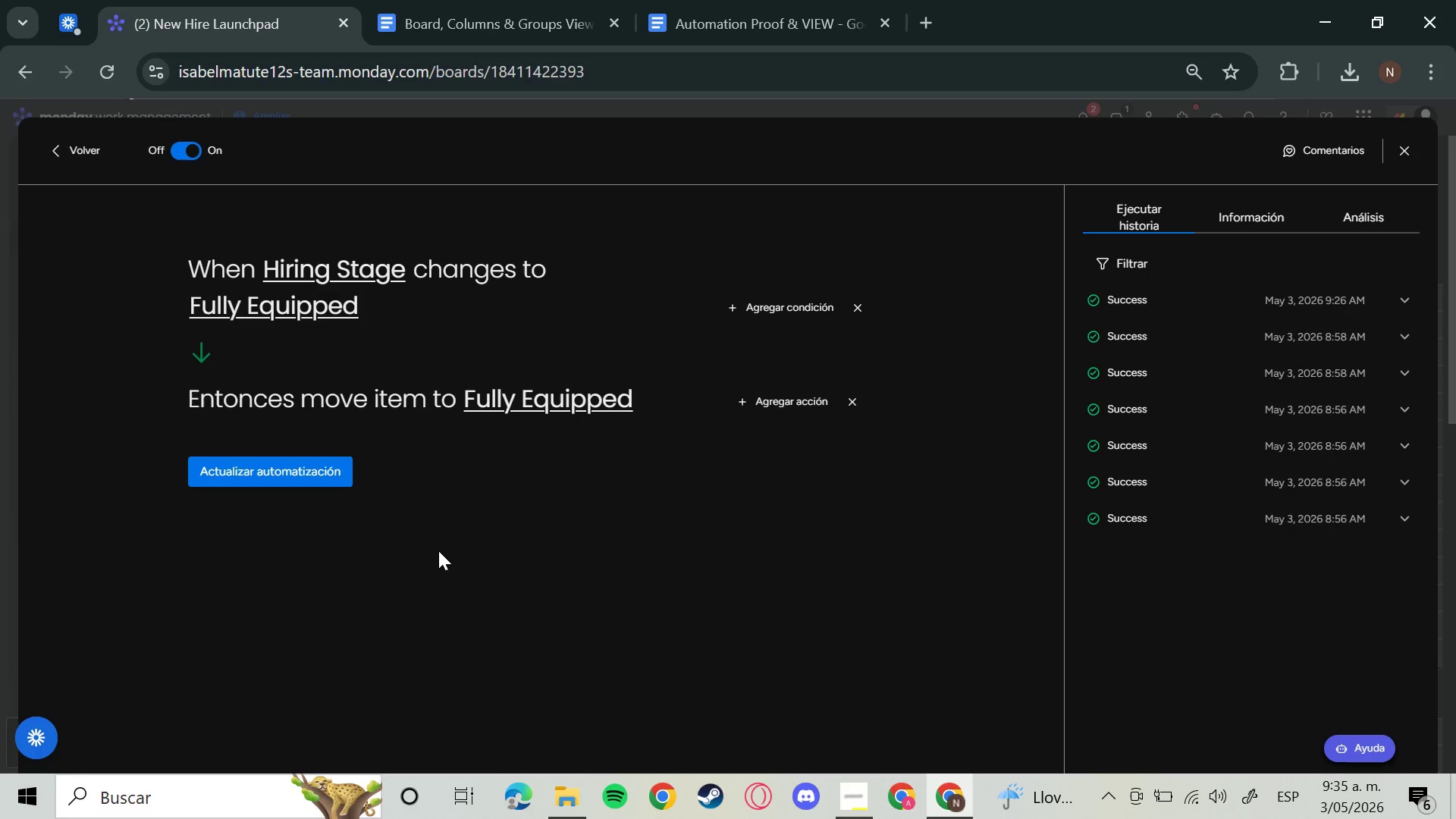 
hold_key(key=ShiftLeft, duration=0.91)
 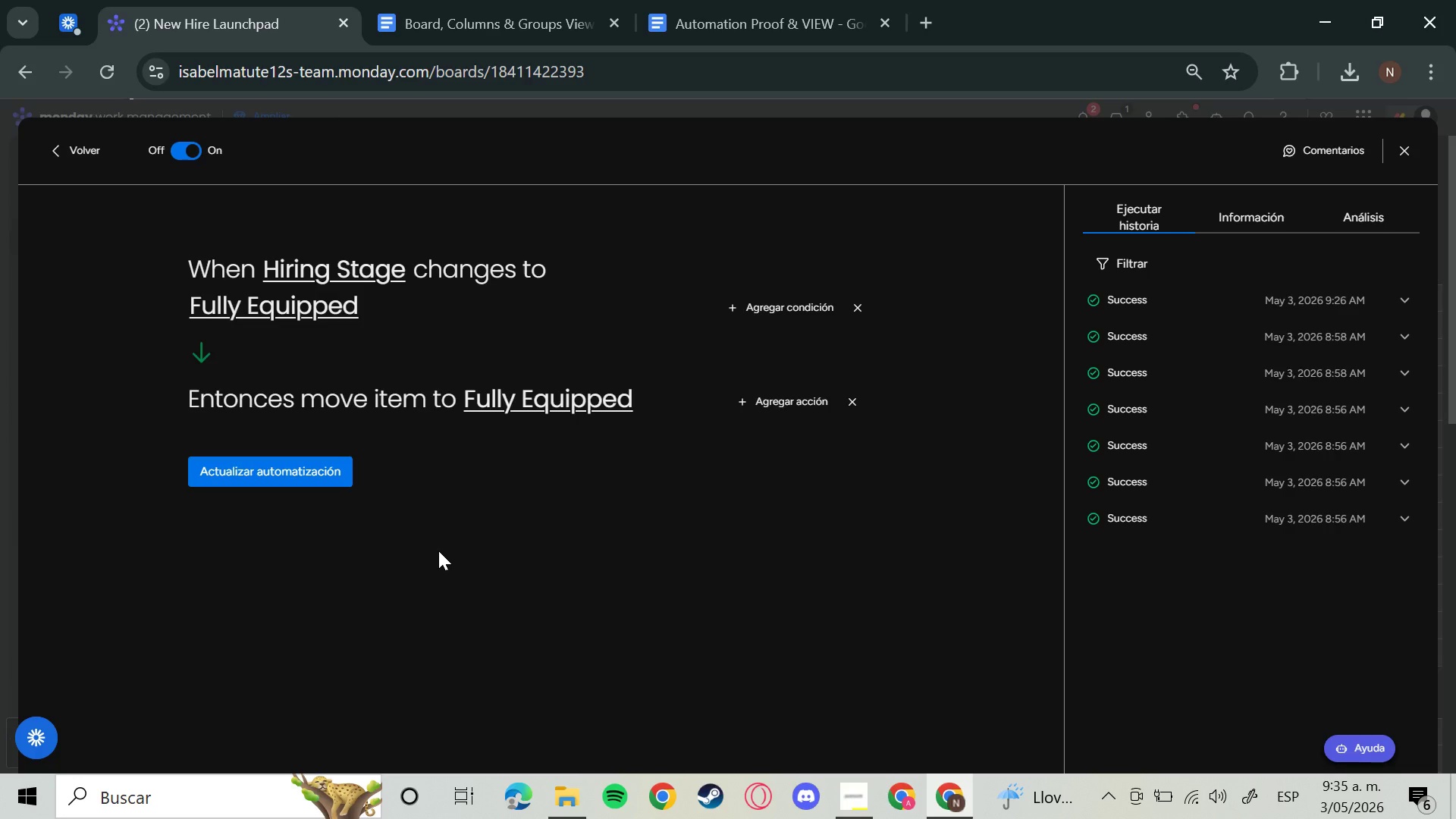 
hold_key(key=S, duration=0.31)
 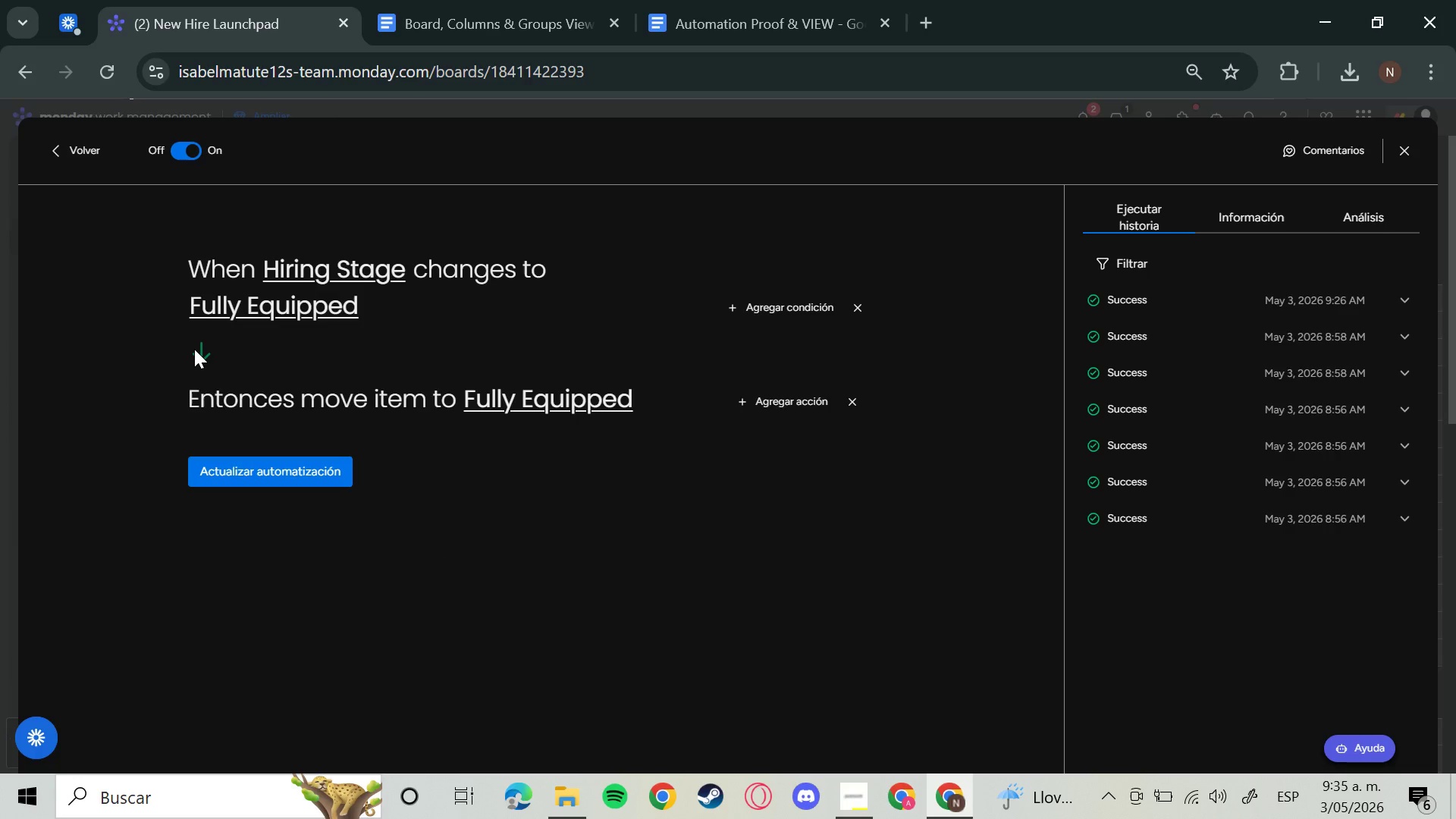 
wait(9.91)
 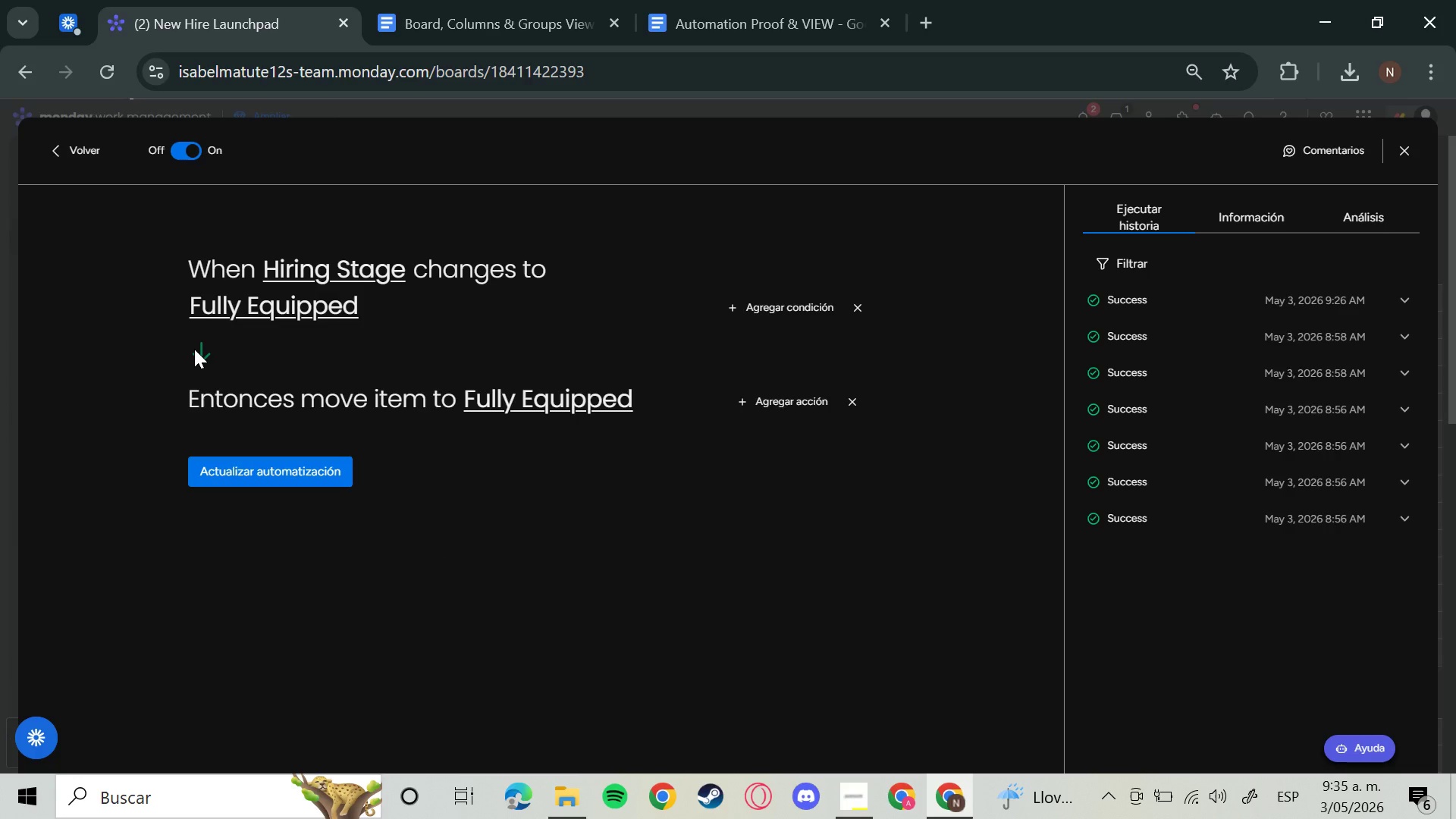 
left_click_drag(start_coordinate=[165, 206], to_coordinate=[676, 588])
 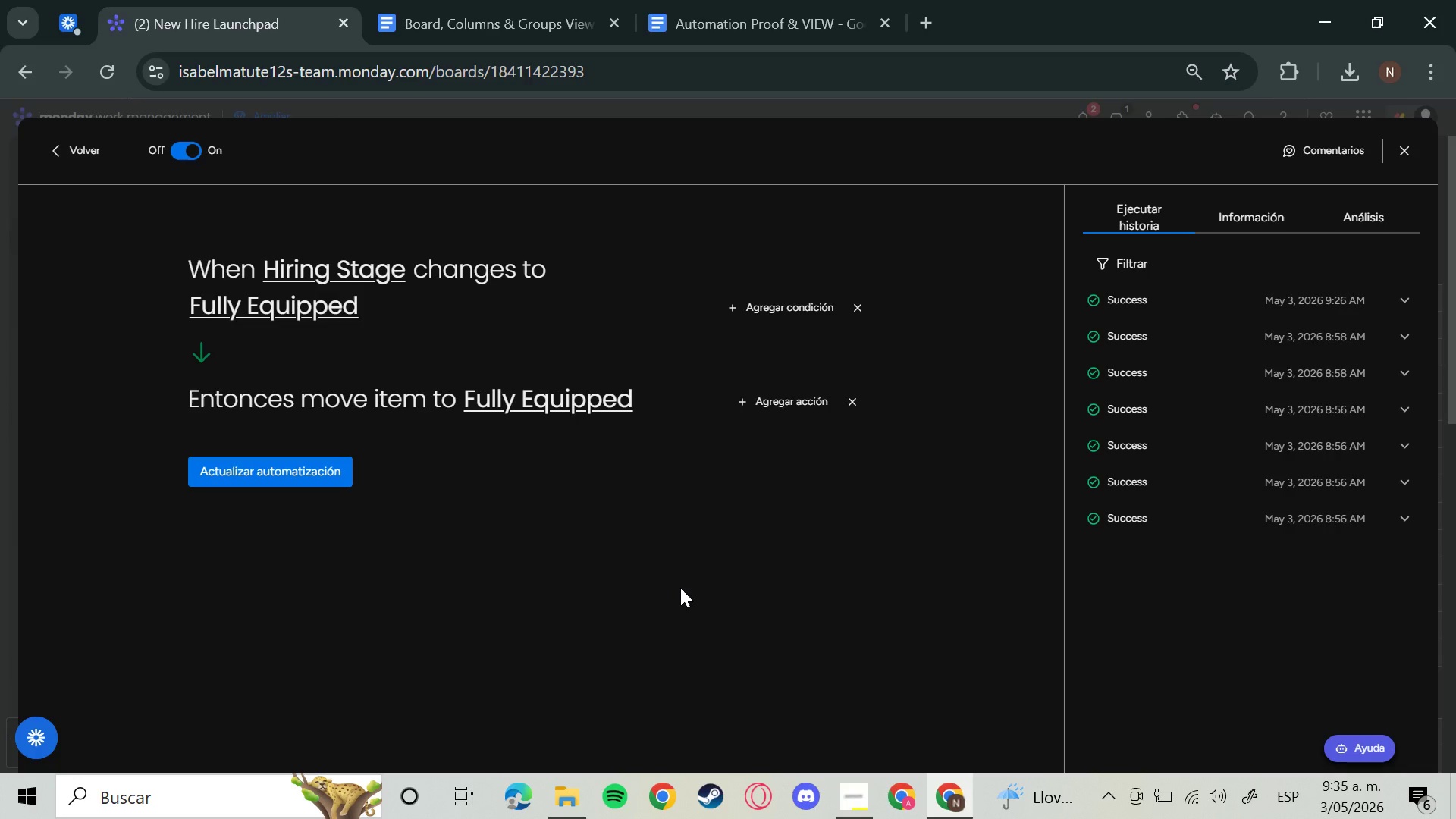 
hold_key(key=MetaLeft, duration=1.02)
 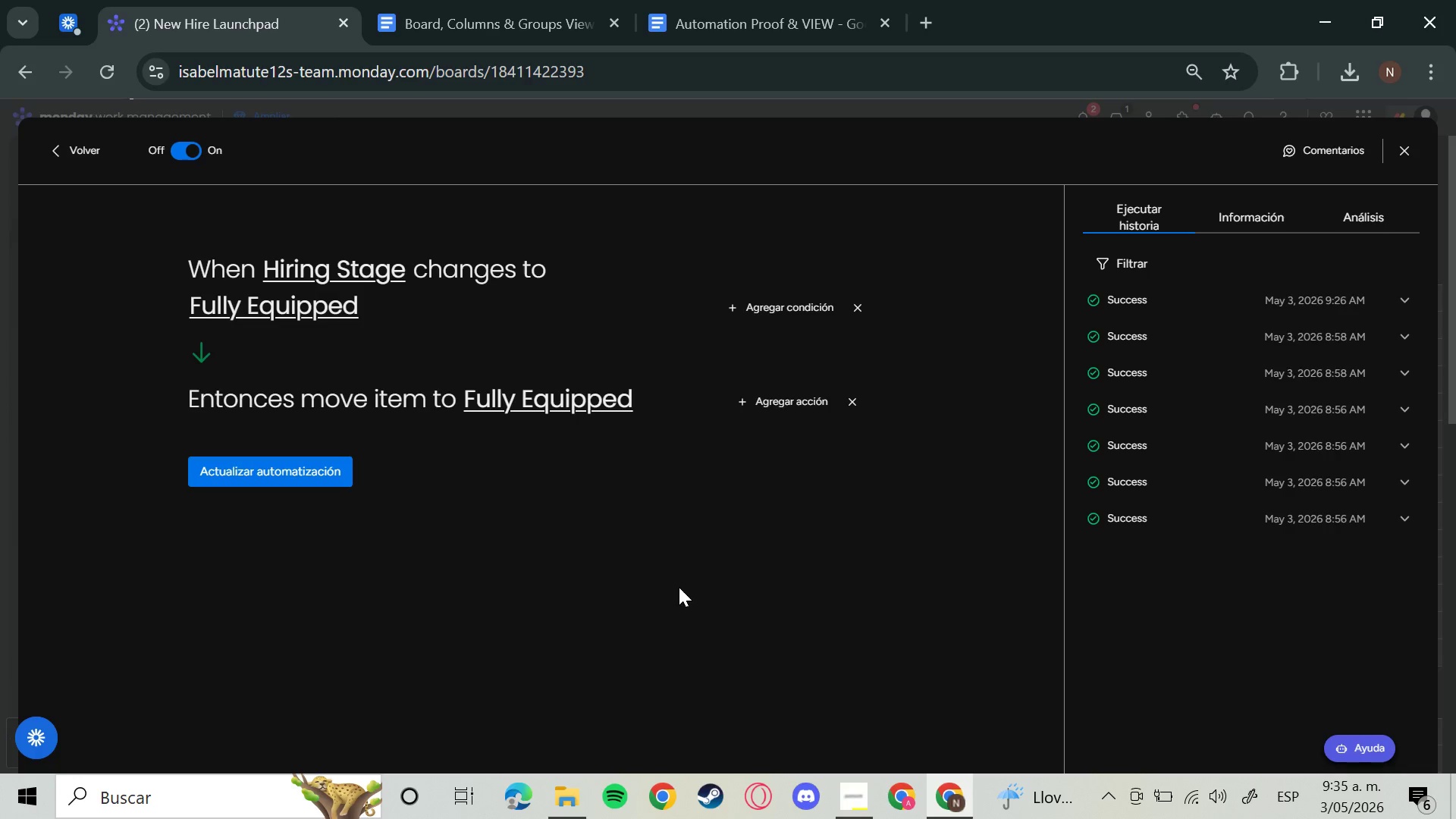 
hold_key(key=ShiftLeft, duration=0.77)
 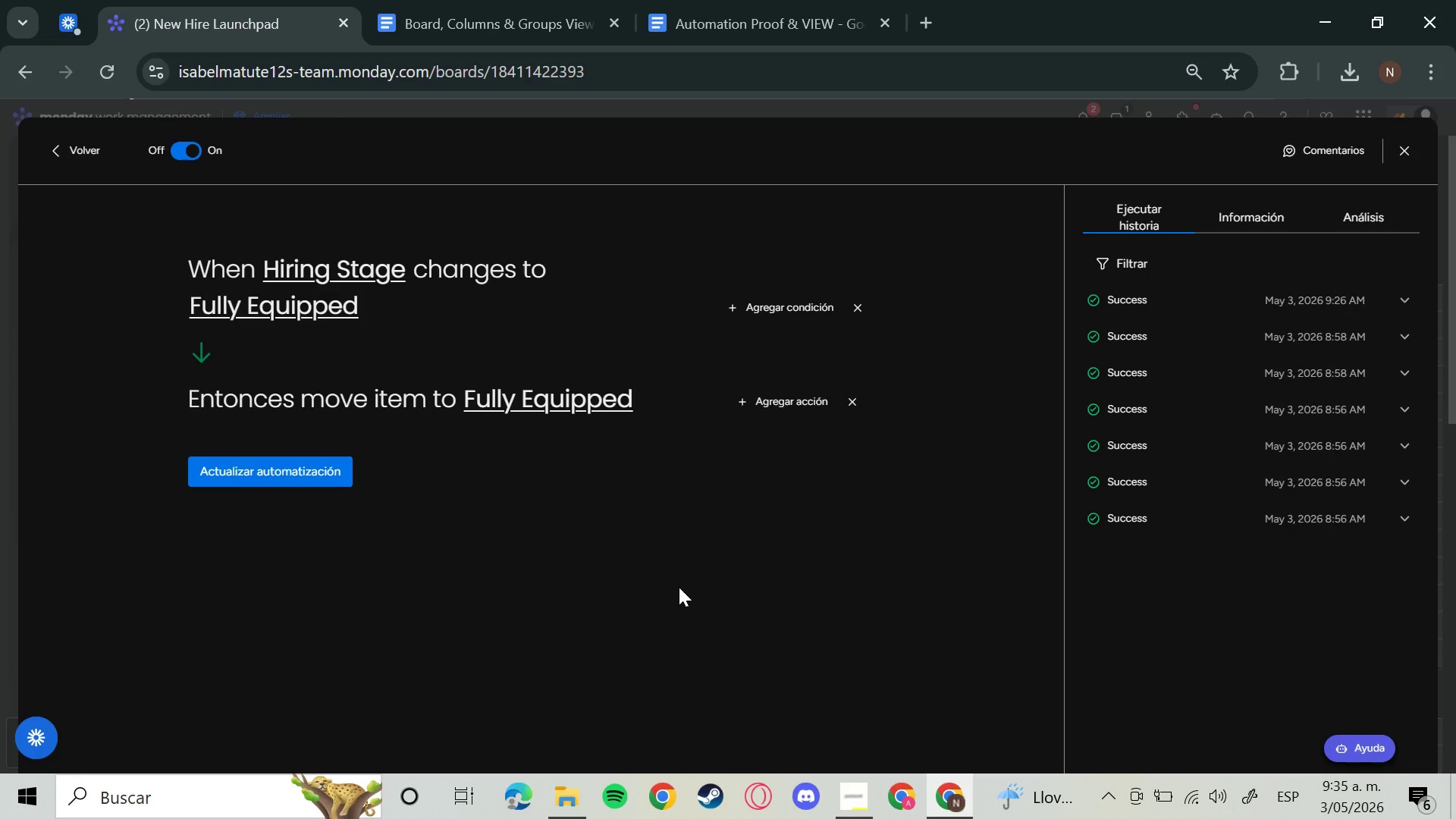 
hold_key(key=S, duration=0.39)
 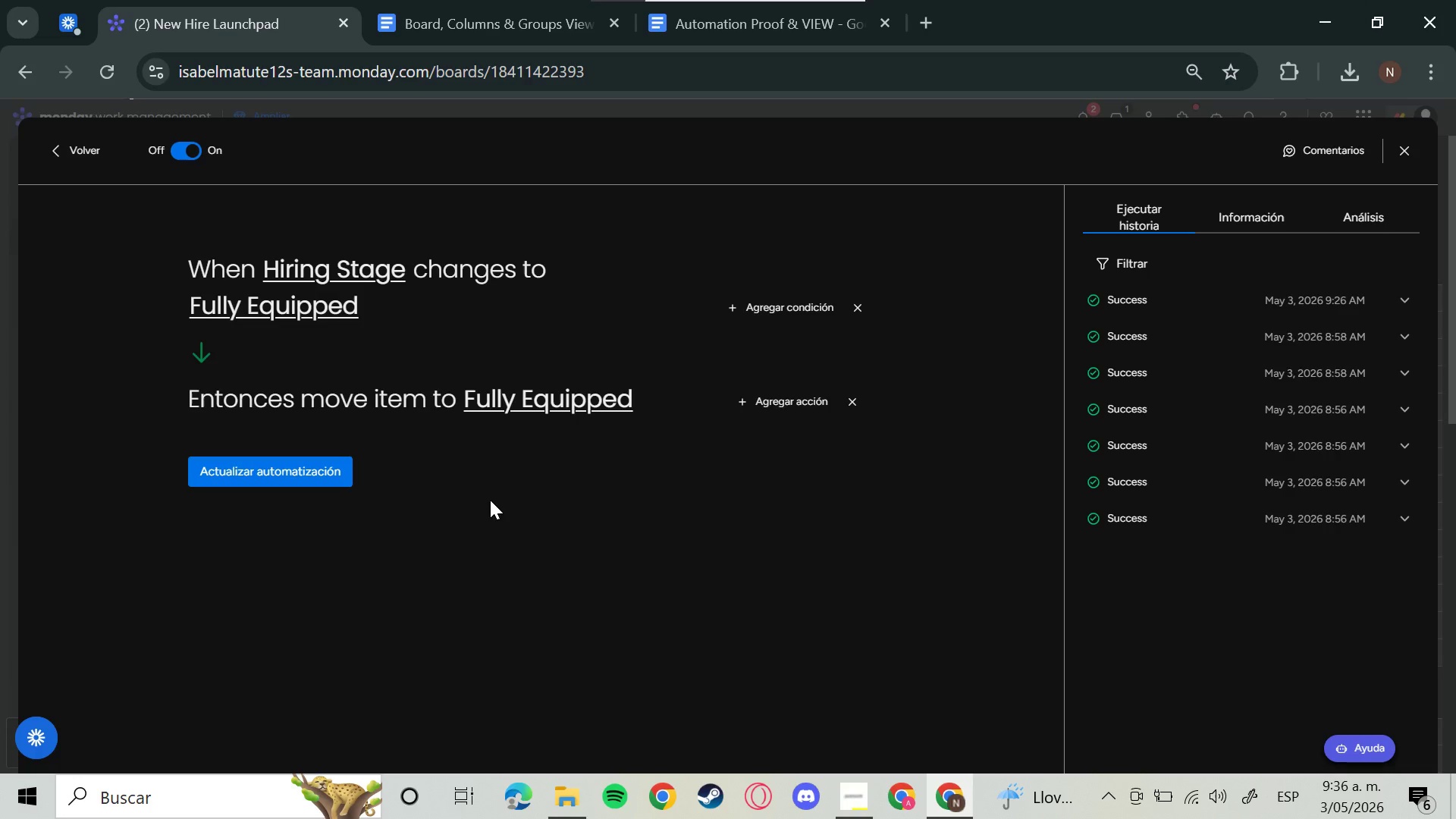 
wait(15.47)
 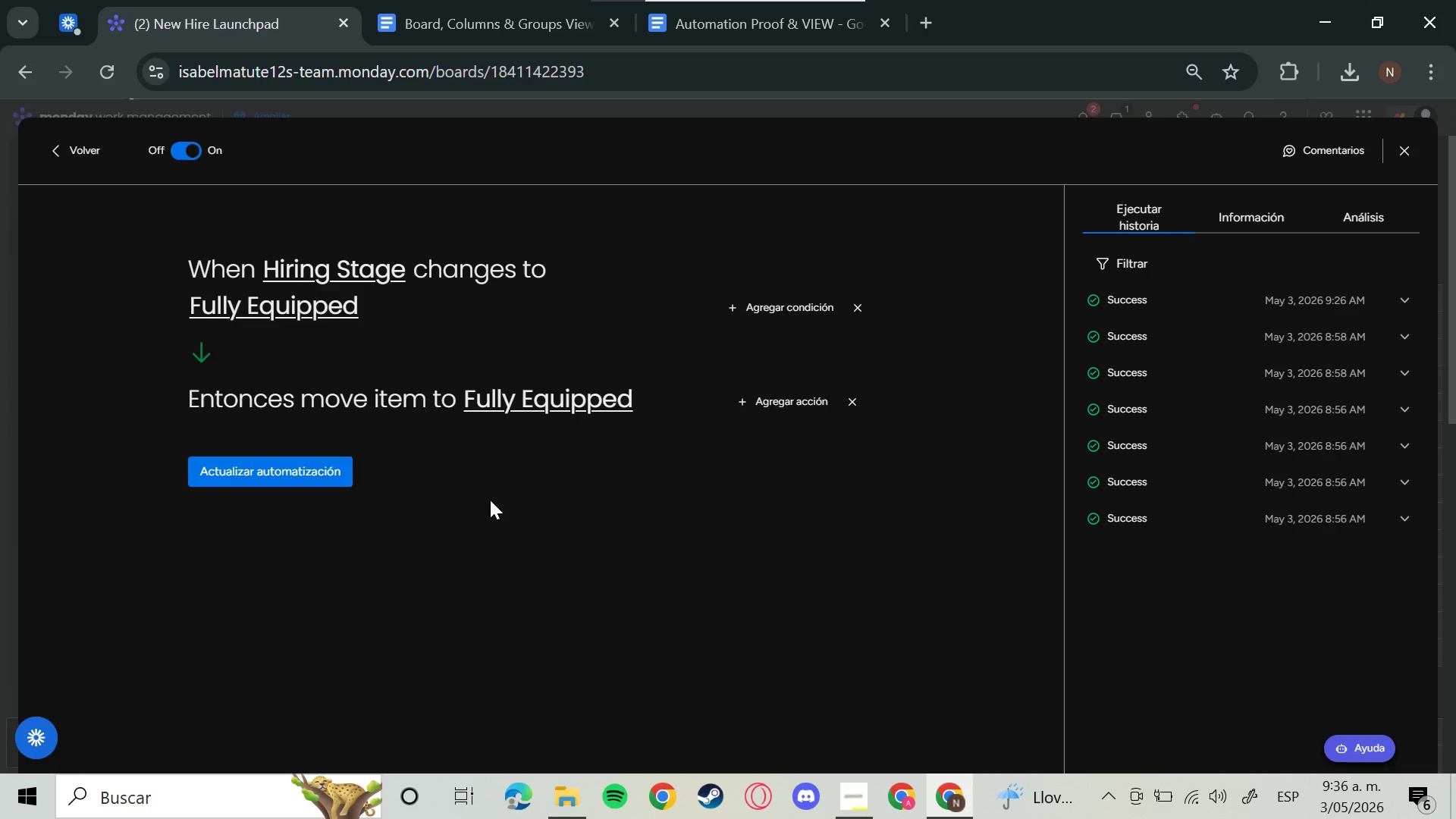 
left_click_drag(start_coordinate=[158, 224], to_coordinate=[991, 497])
 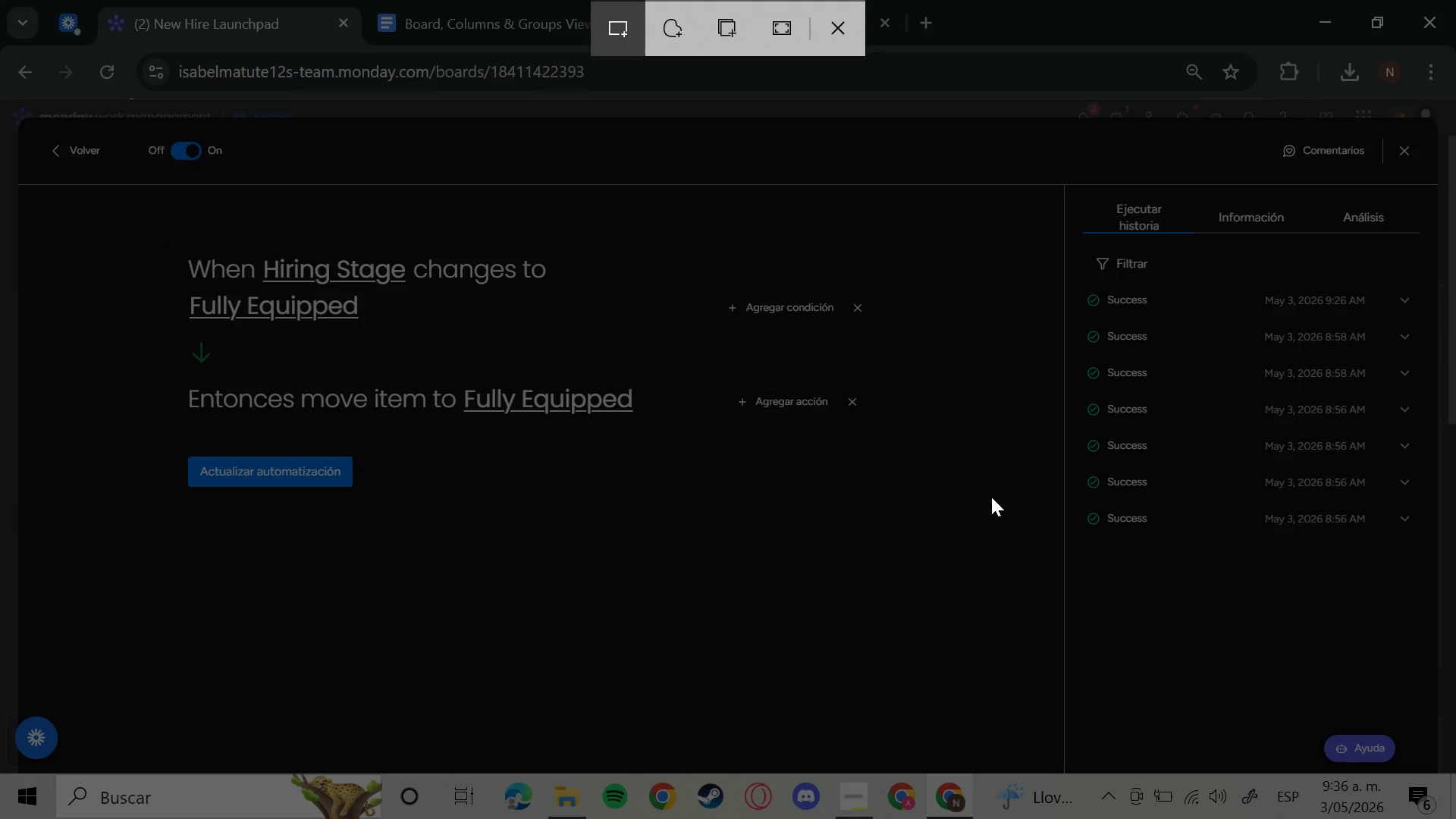 
left_click_drag(start_coordinate=[155, 259], to_coordinate=[900, 490])
 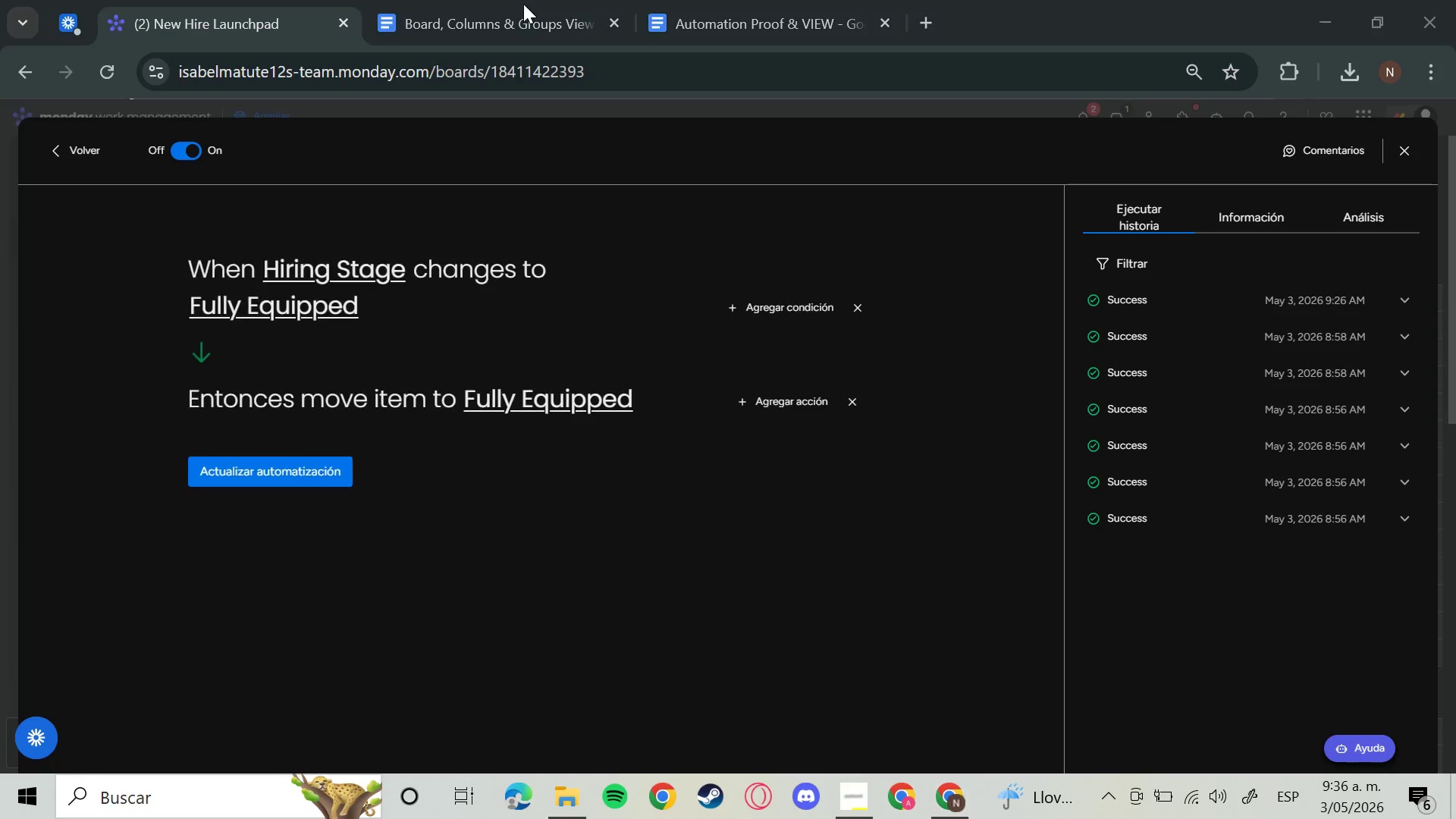 
left_click([526, 8])
 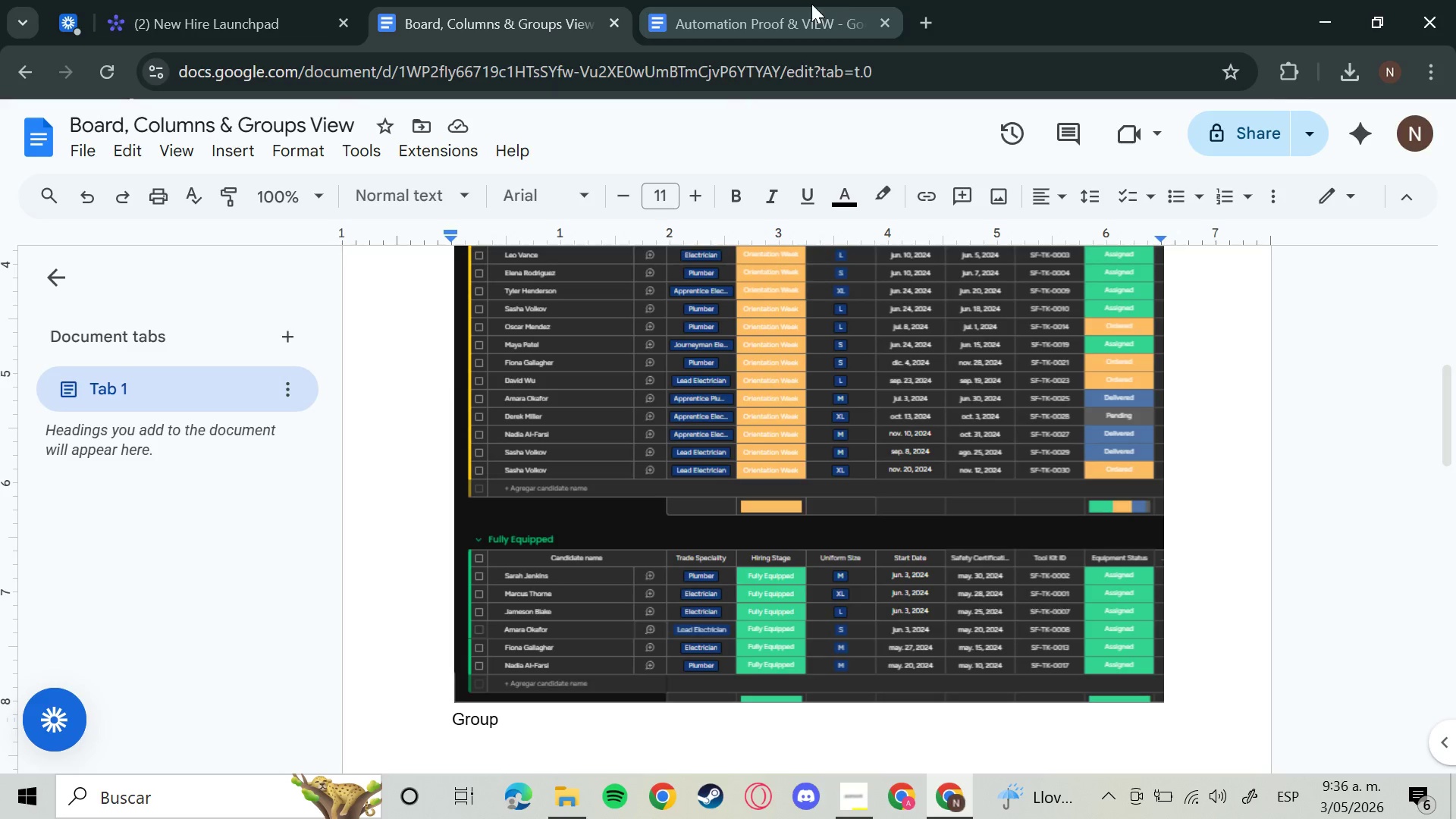 
left_click([809, 4])
 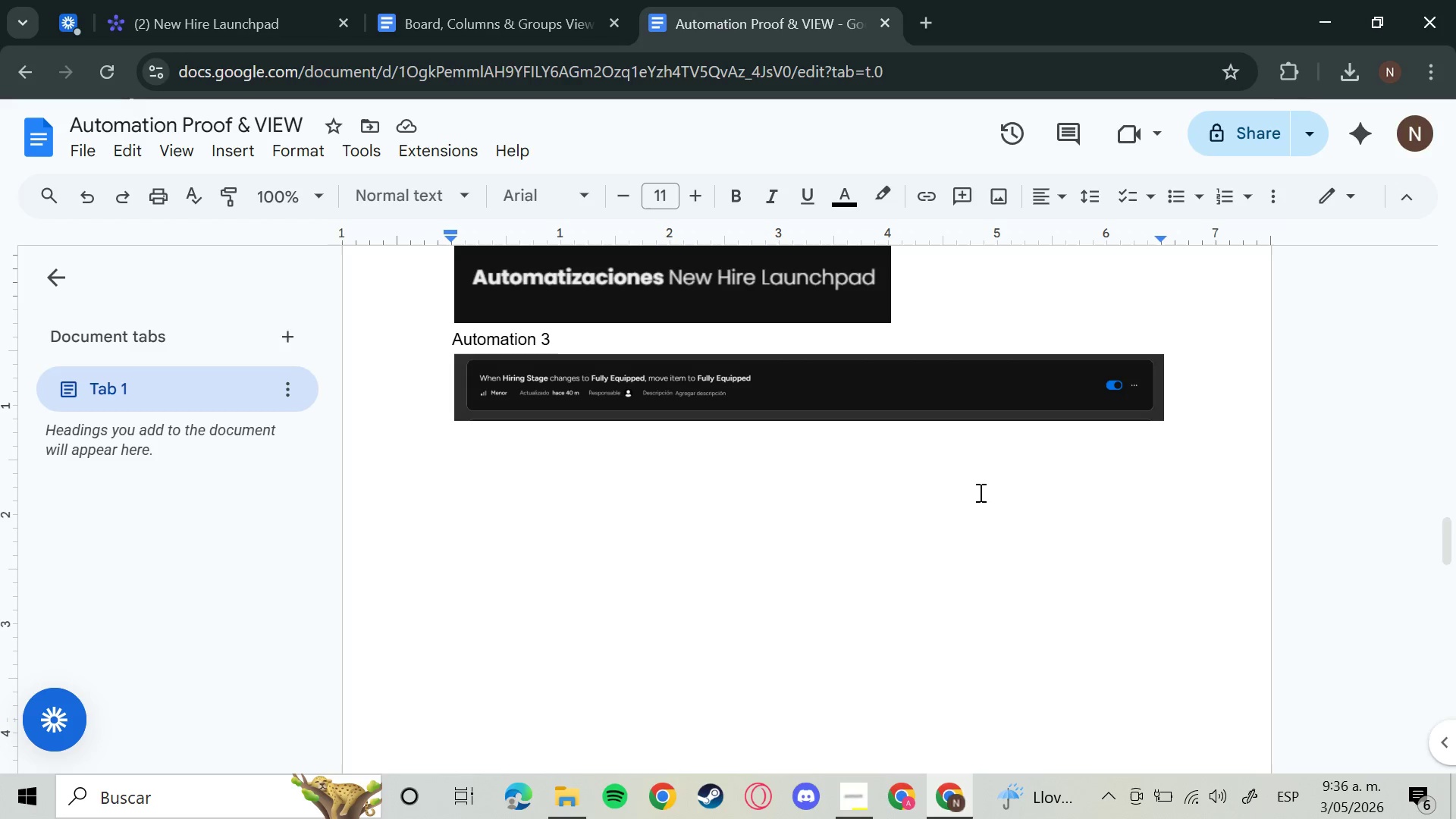 
key(Enter)
 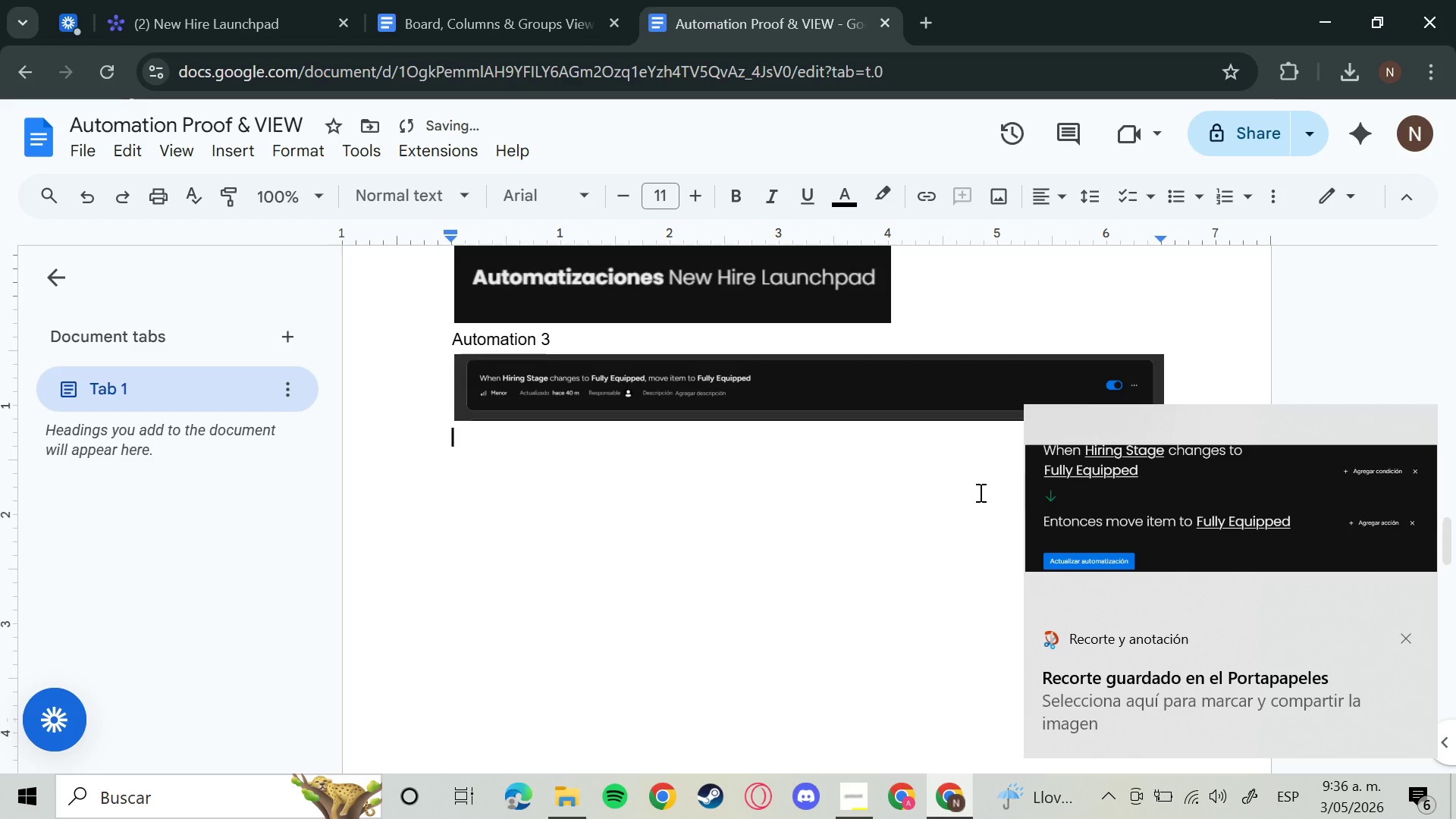 
key(Control+V)
 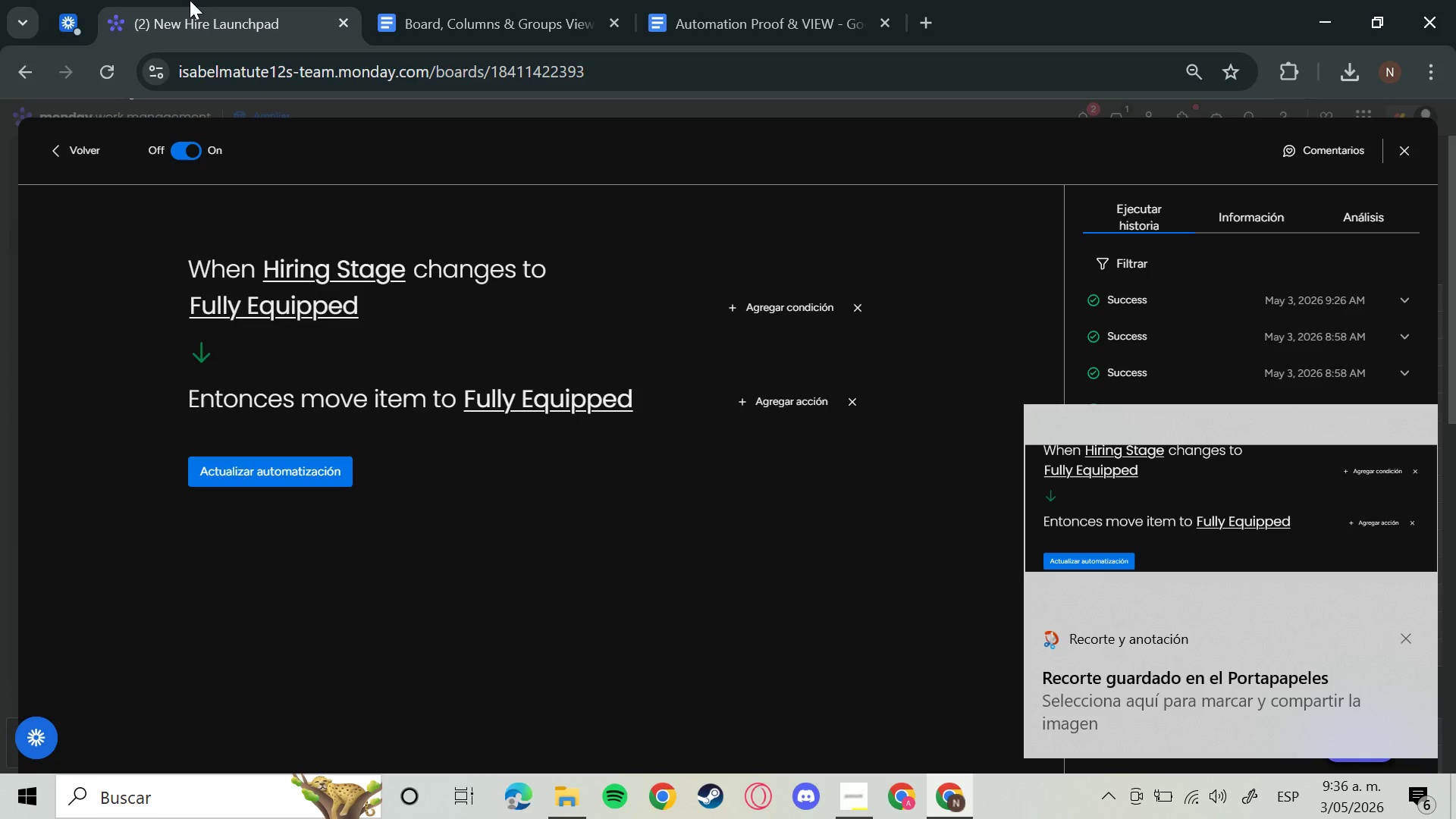 
left_click([190, 0])
 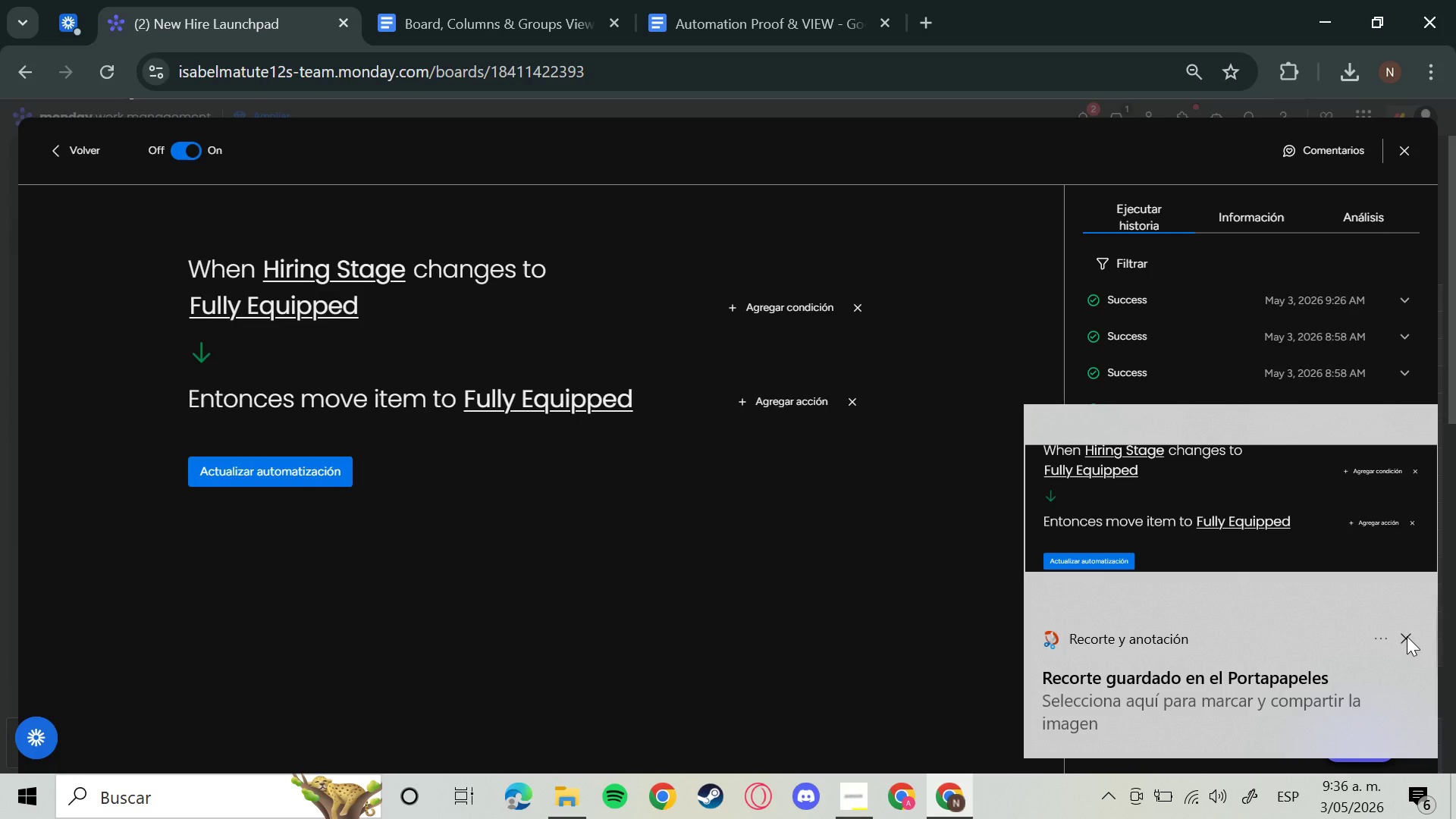 
left_click([1407, 636])
 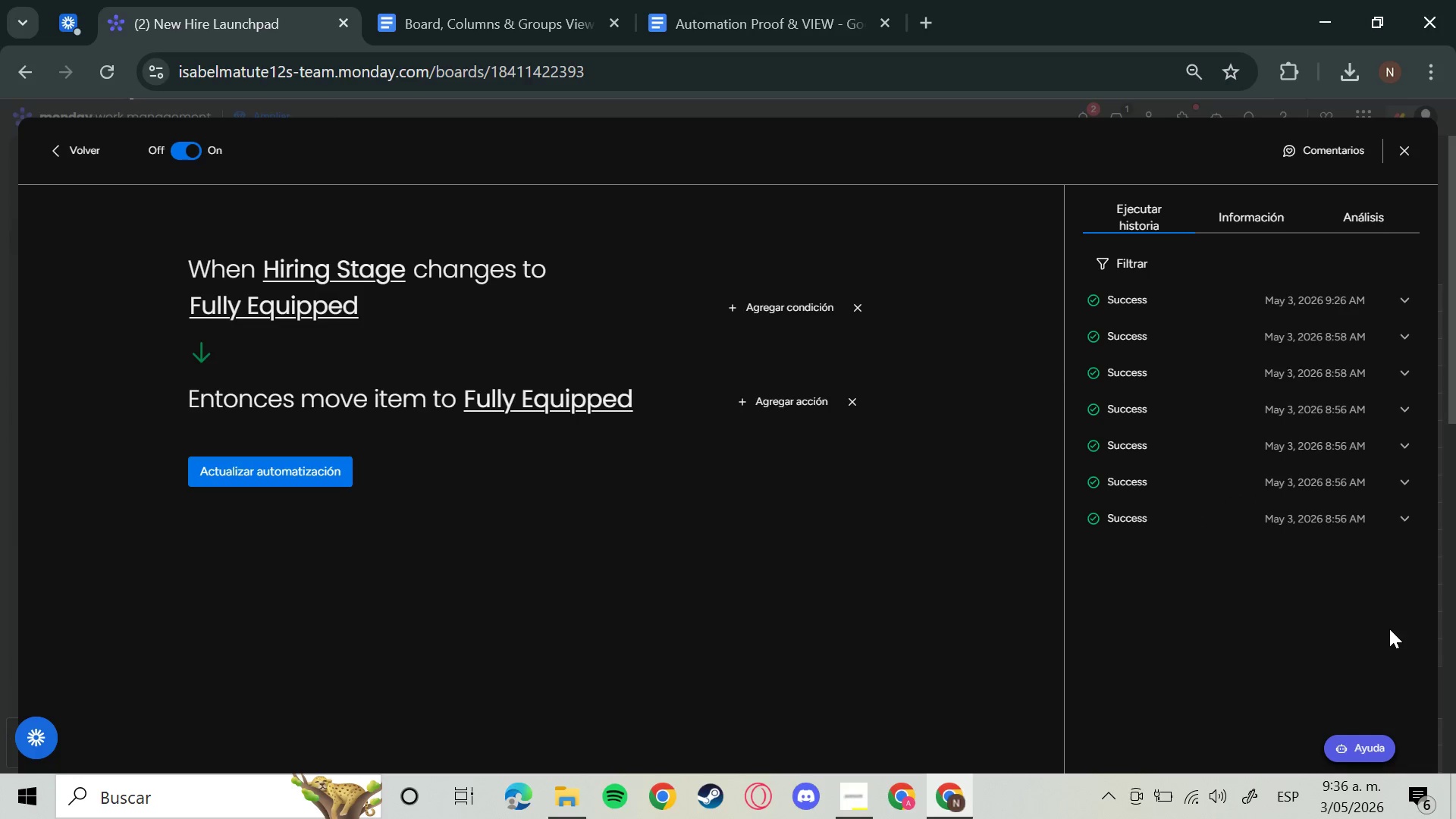 
hold_key(key=MetaLeft, duration=1.56)
 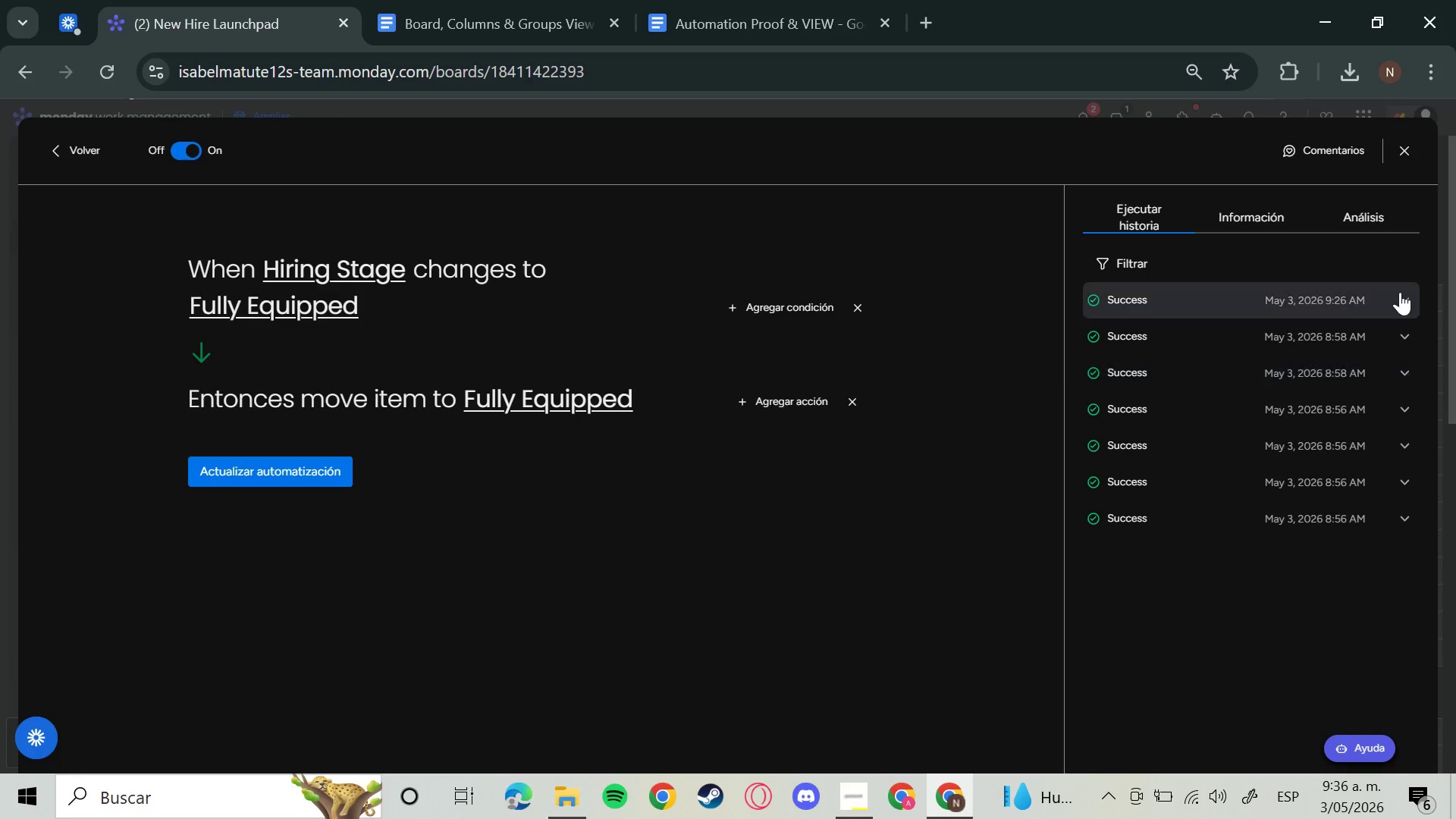 
hold_key(key=ShiftLeft, duration=1.5)
 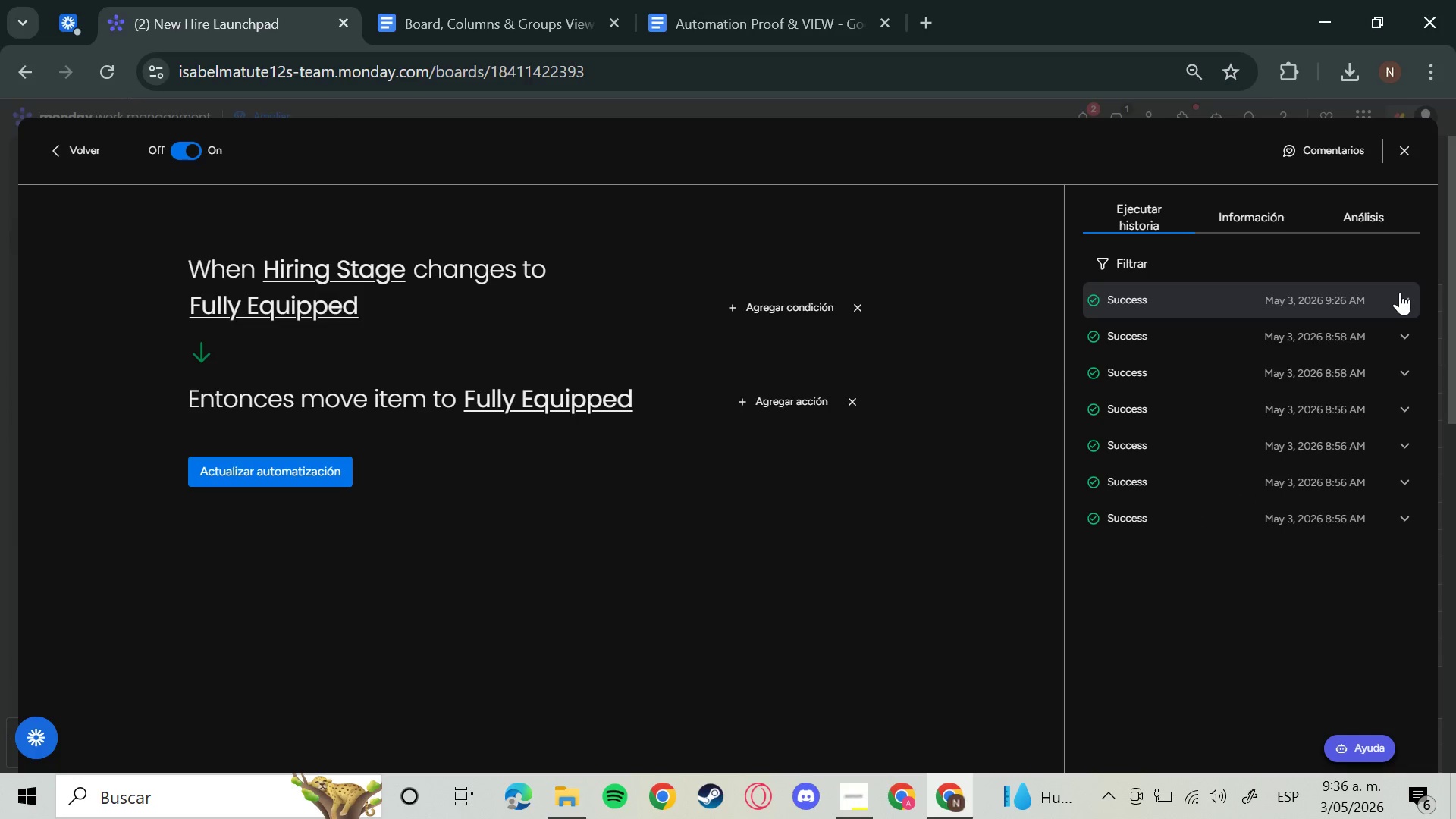 
hold_key(key=S, duration=0.45)
 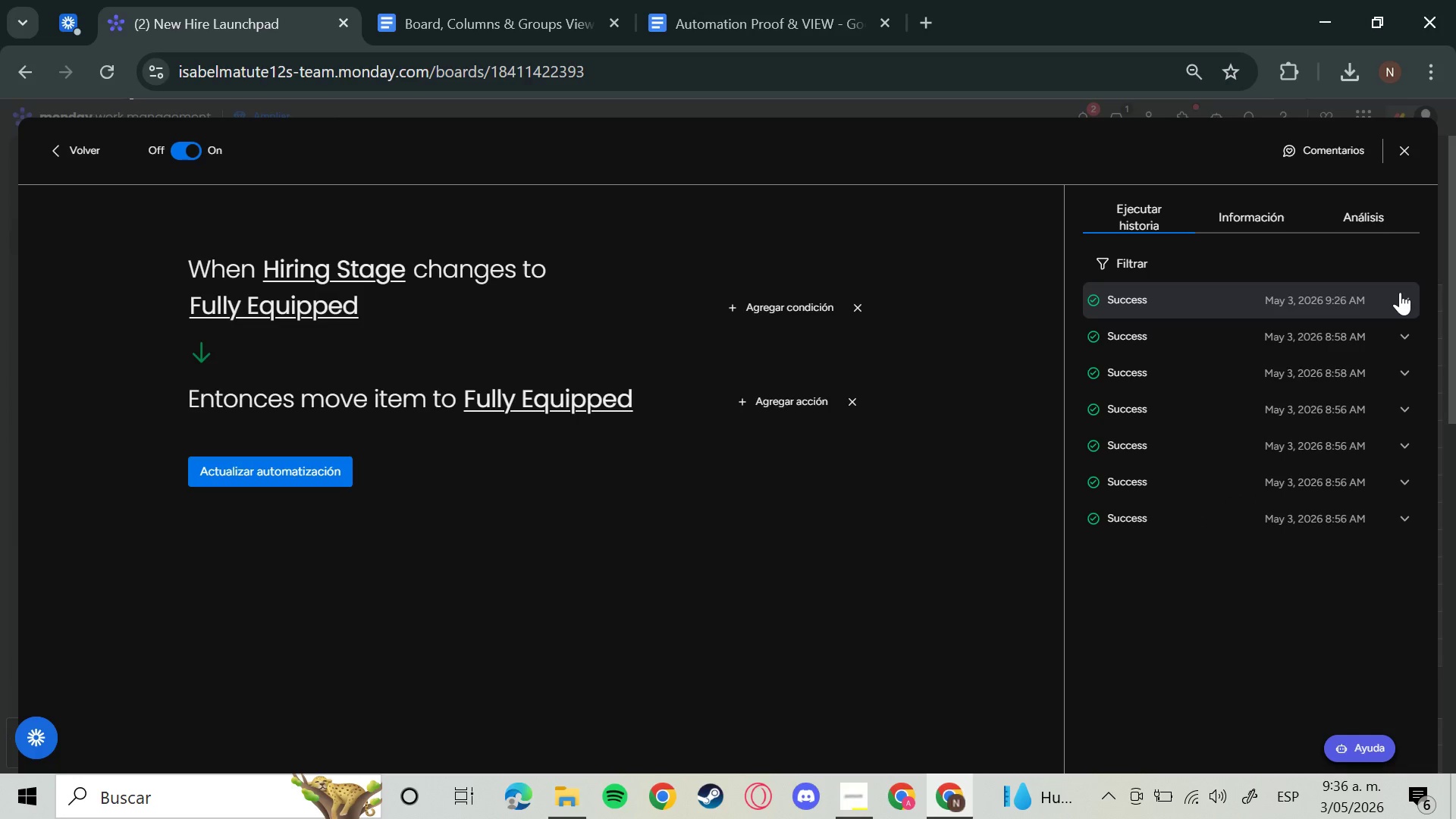 
left_click([1400, 292])
 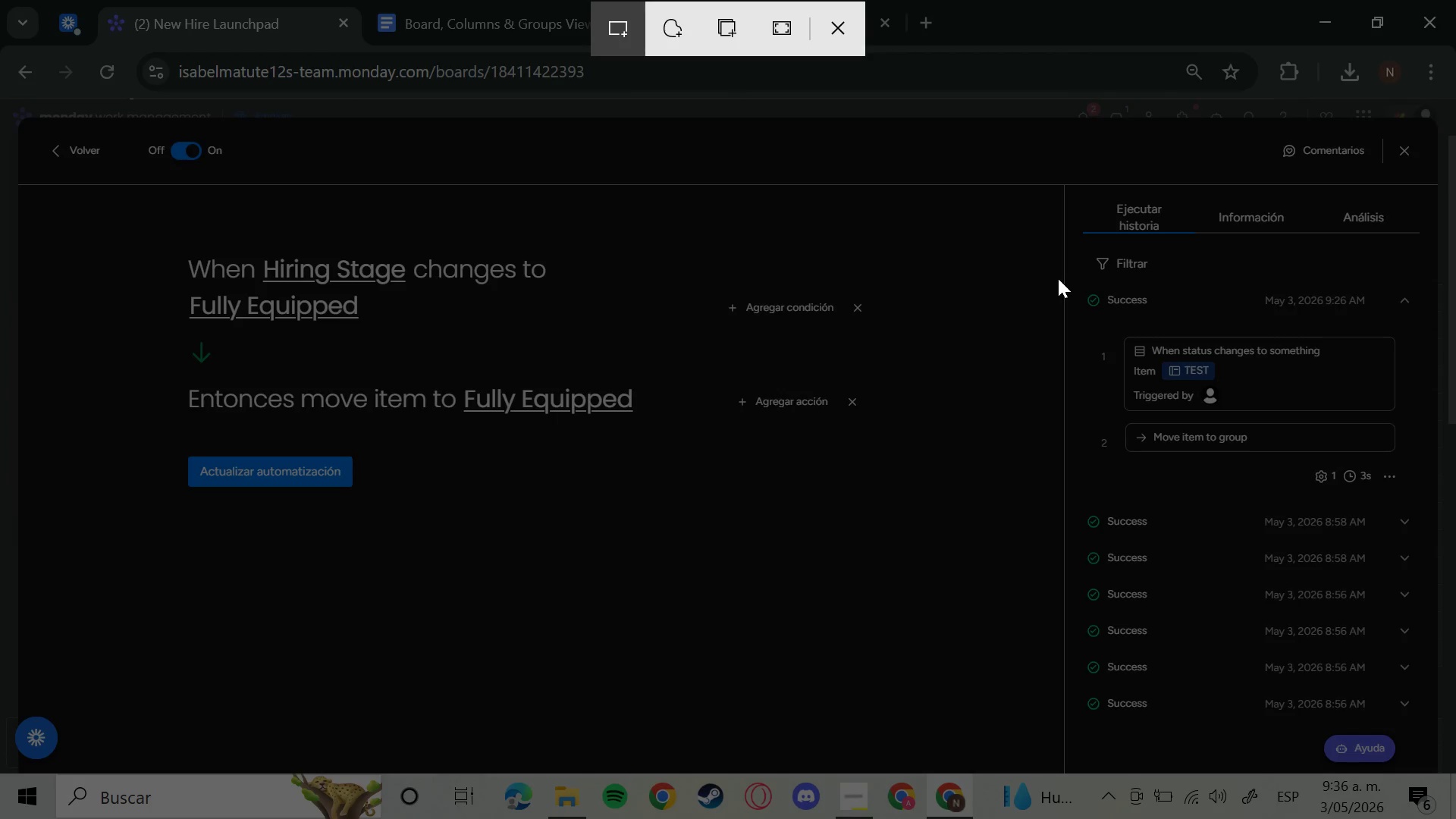 
wait(6.27)
 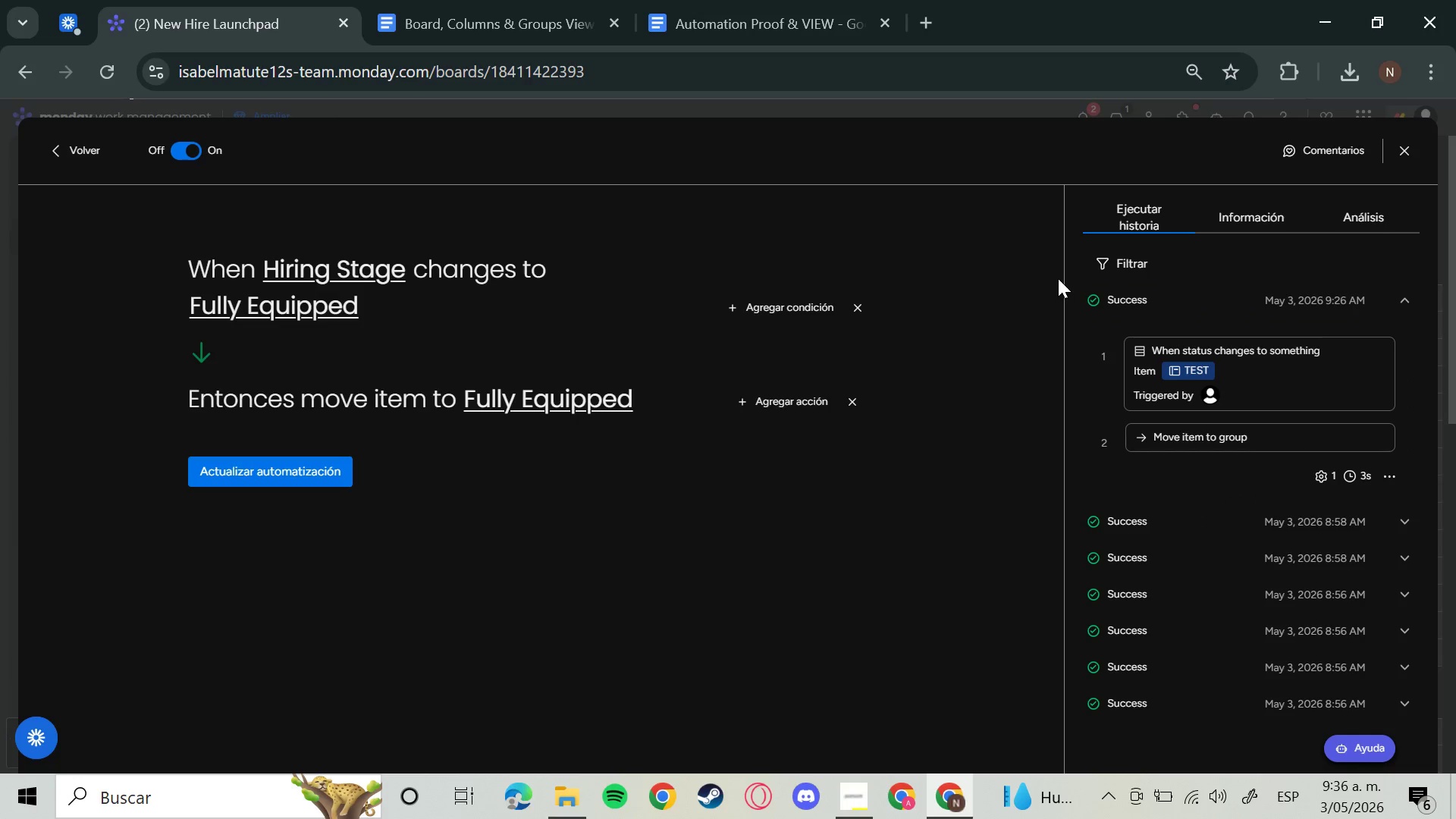 
left_click_drag(start_coordinate=[1075, 275], to_coordinate=[1429, 495])
 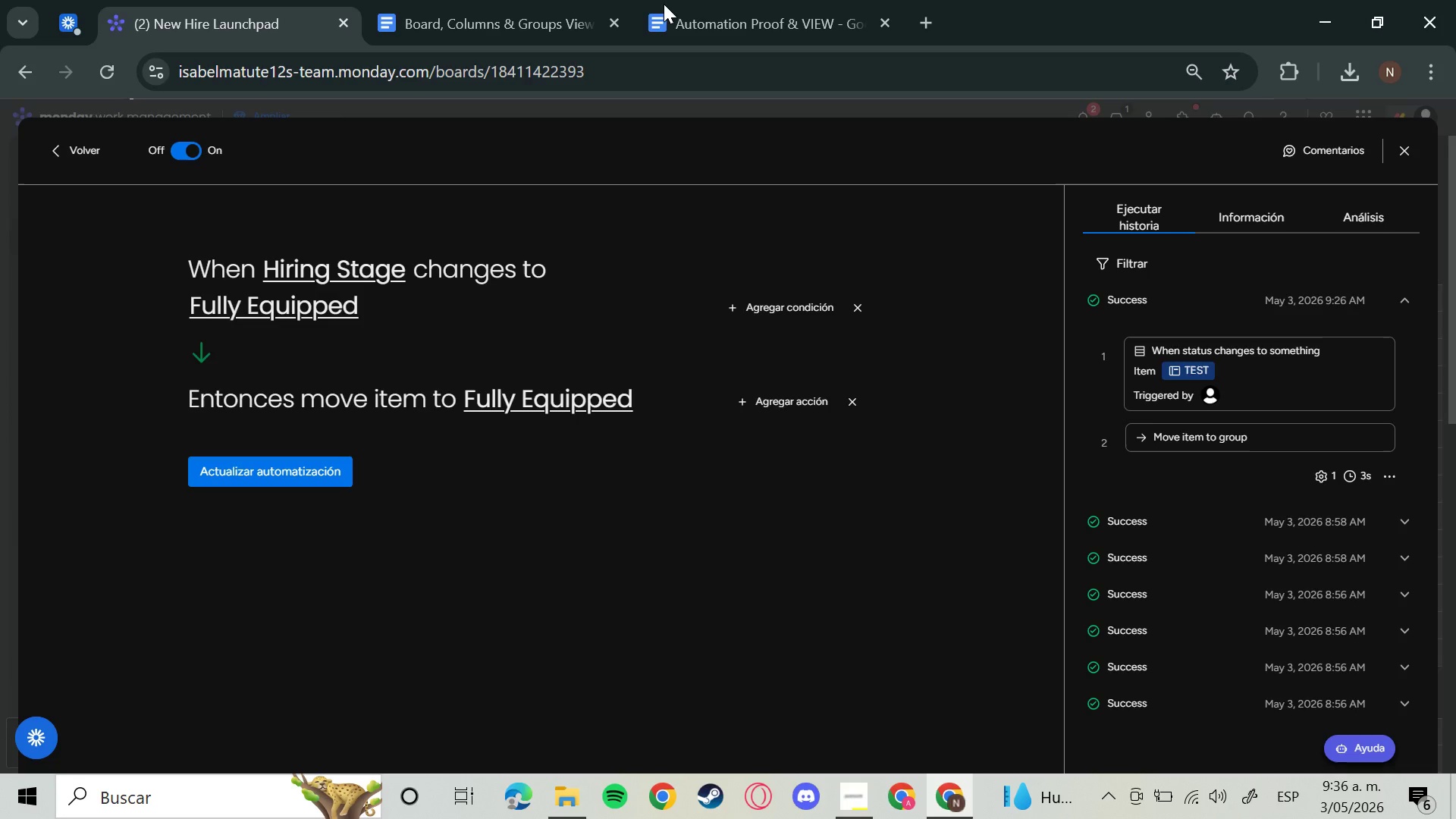 
wait(6.92)
 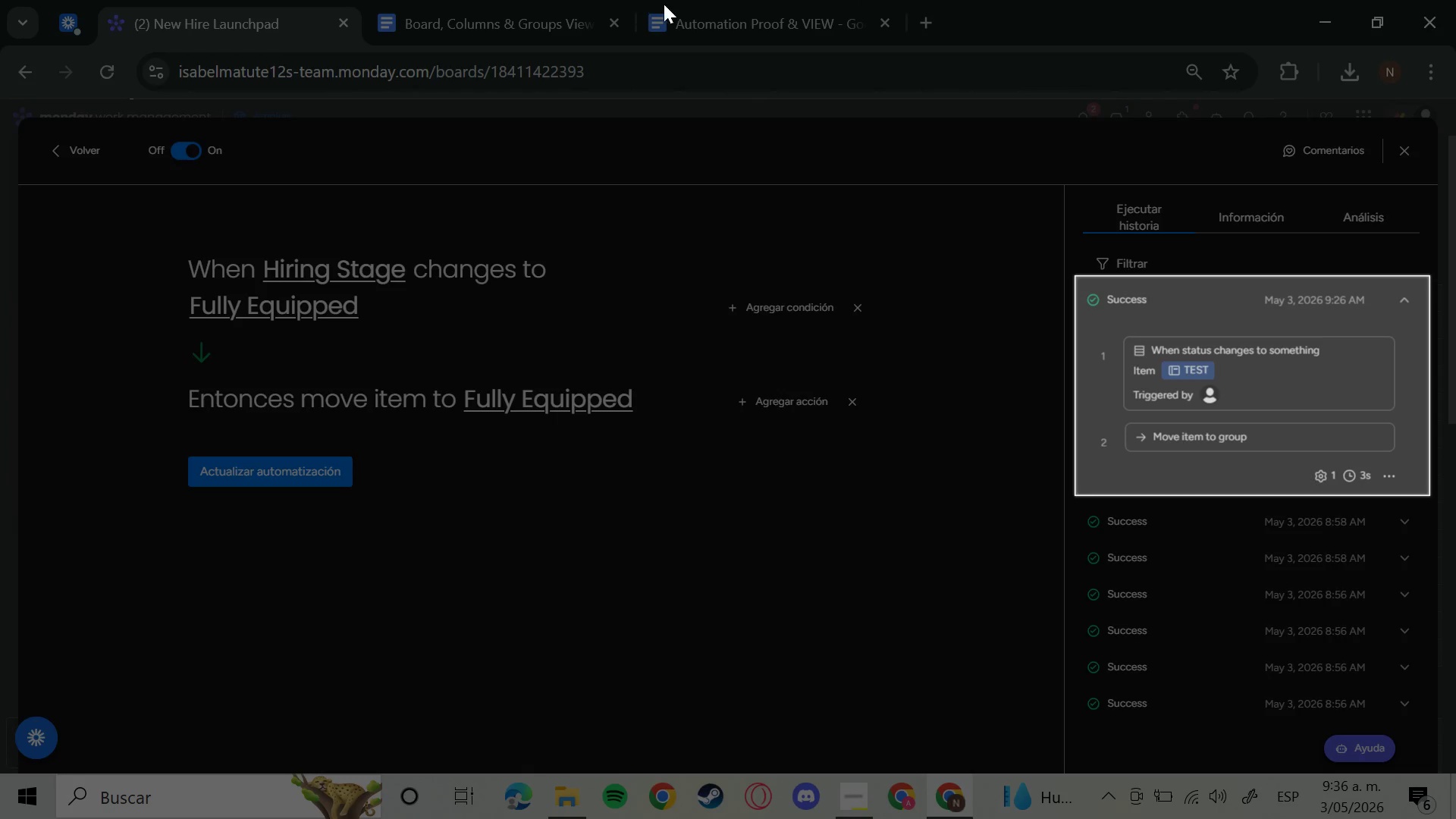 
left_click([683, 14])
 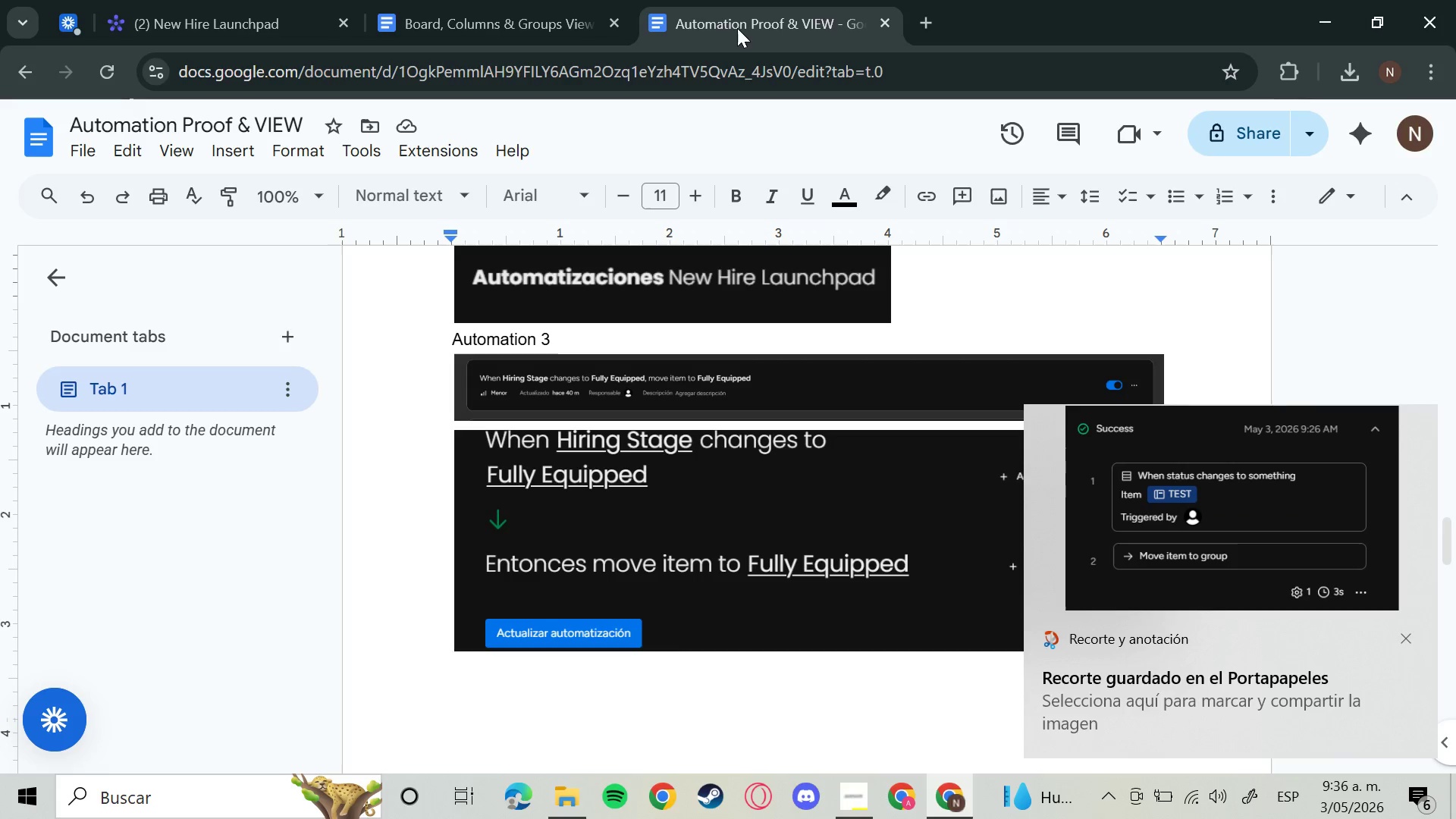 
wait(6.24)
 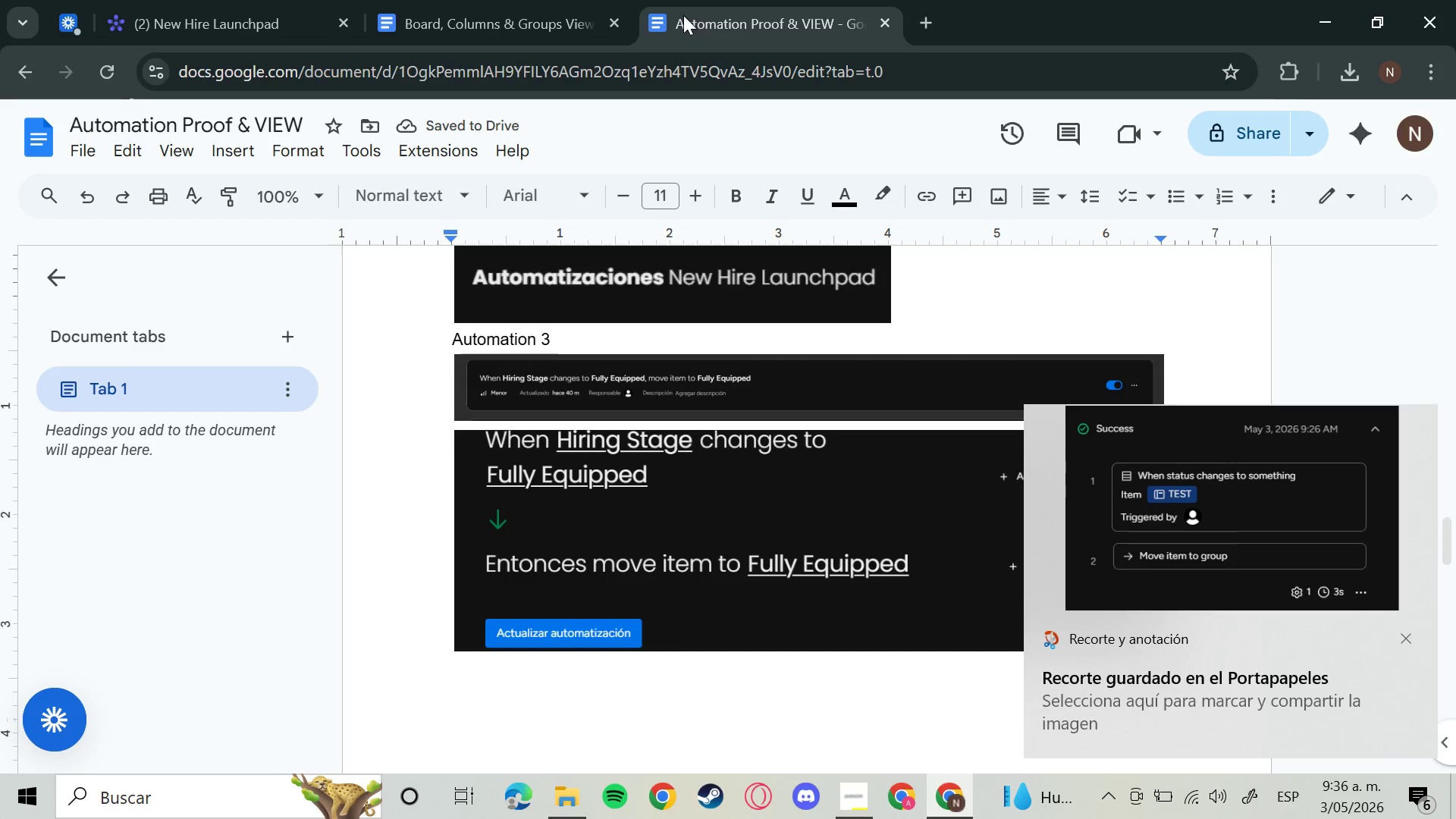 
left_click([1415, 644])
 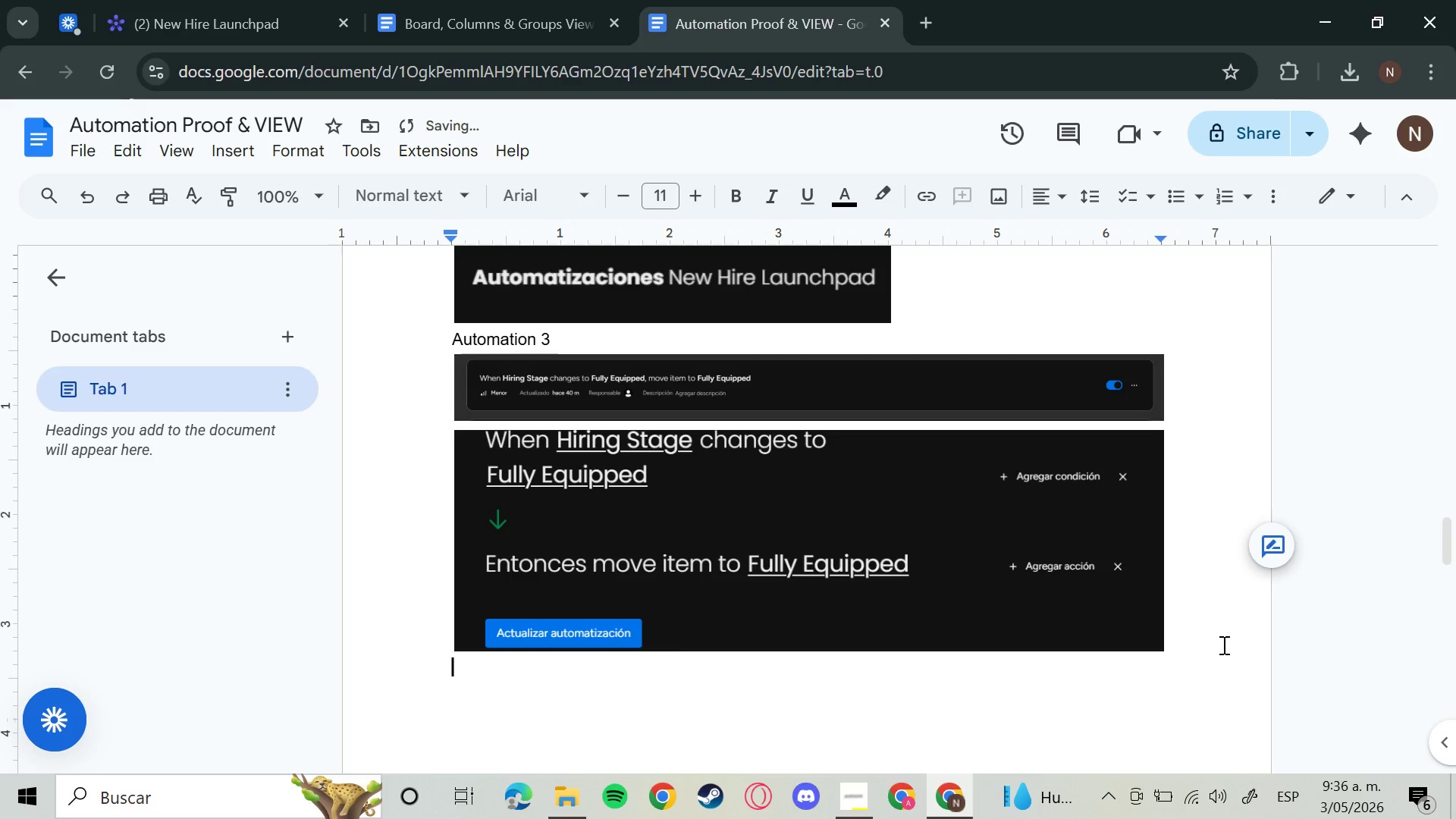 
key(Enter)
 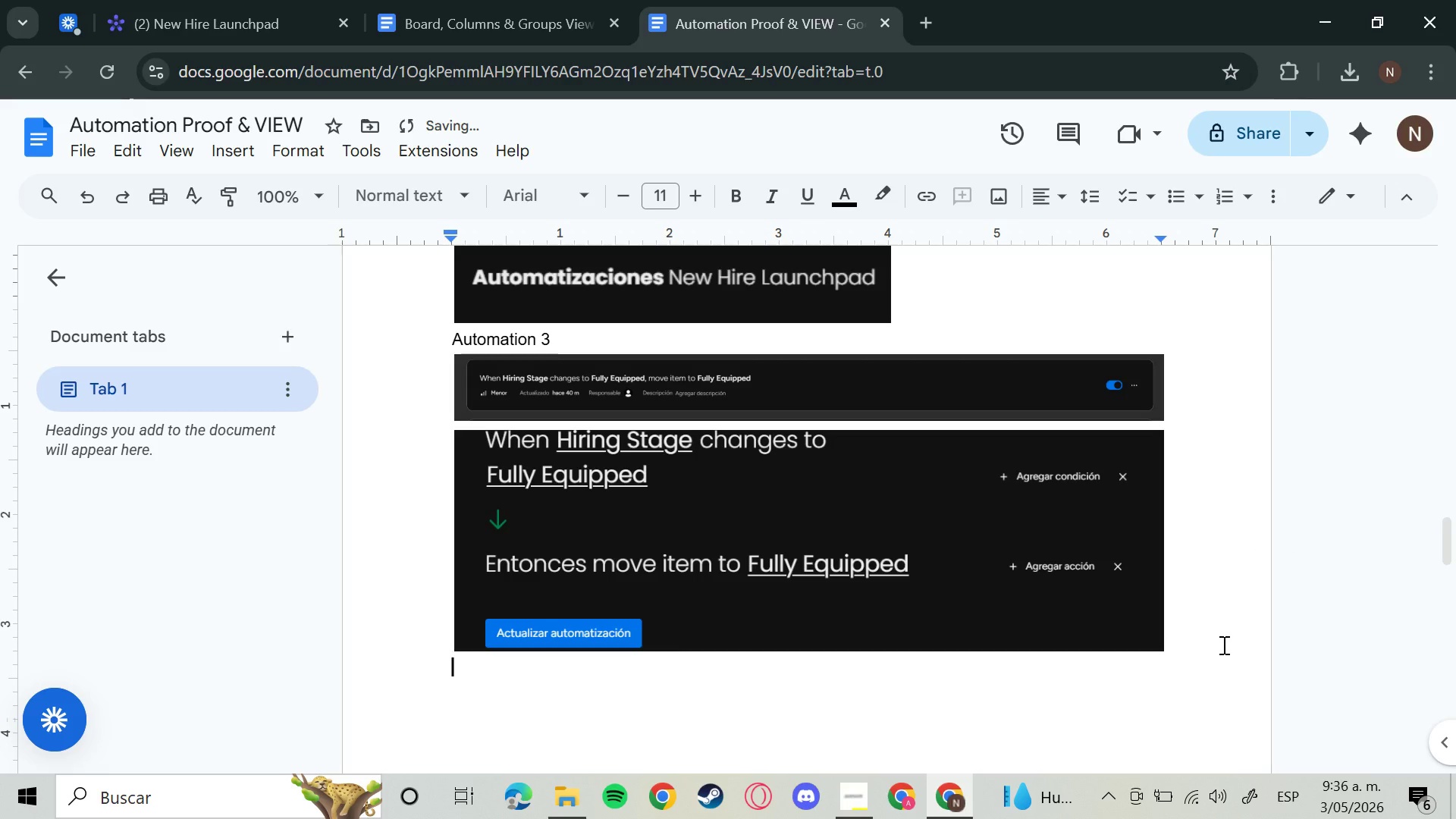 
key(Control+V)
 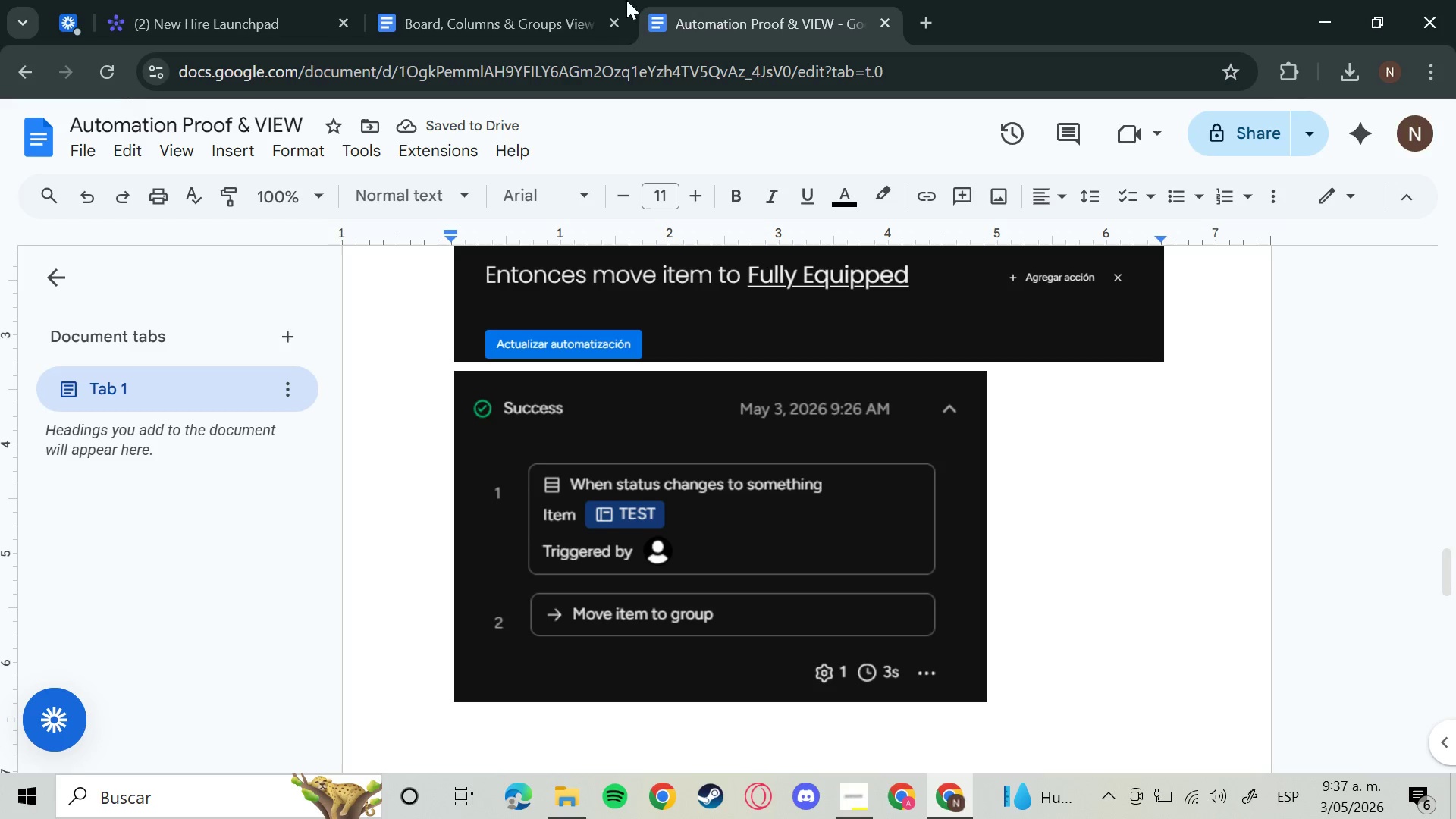 
left_click([262, 20])
 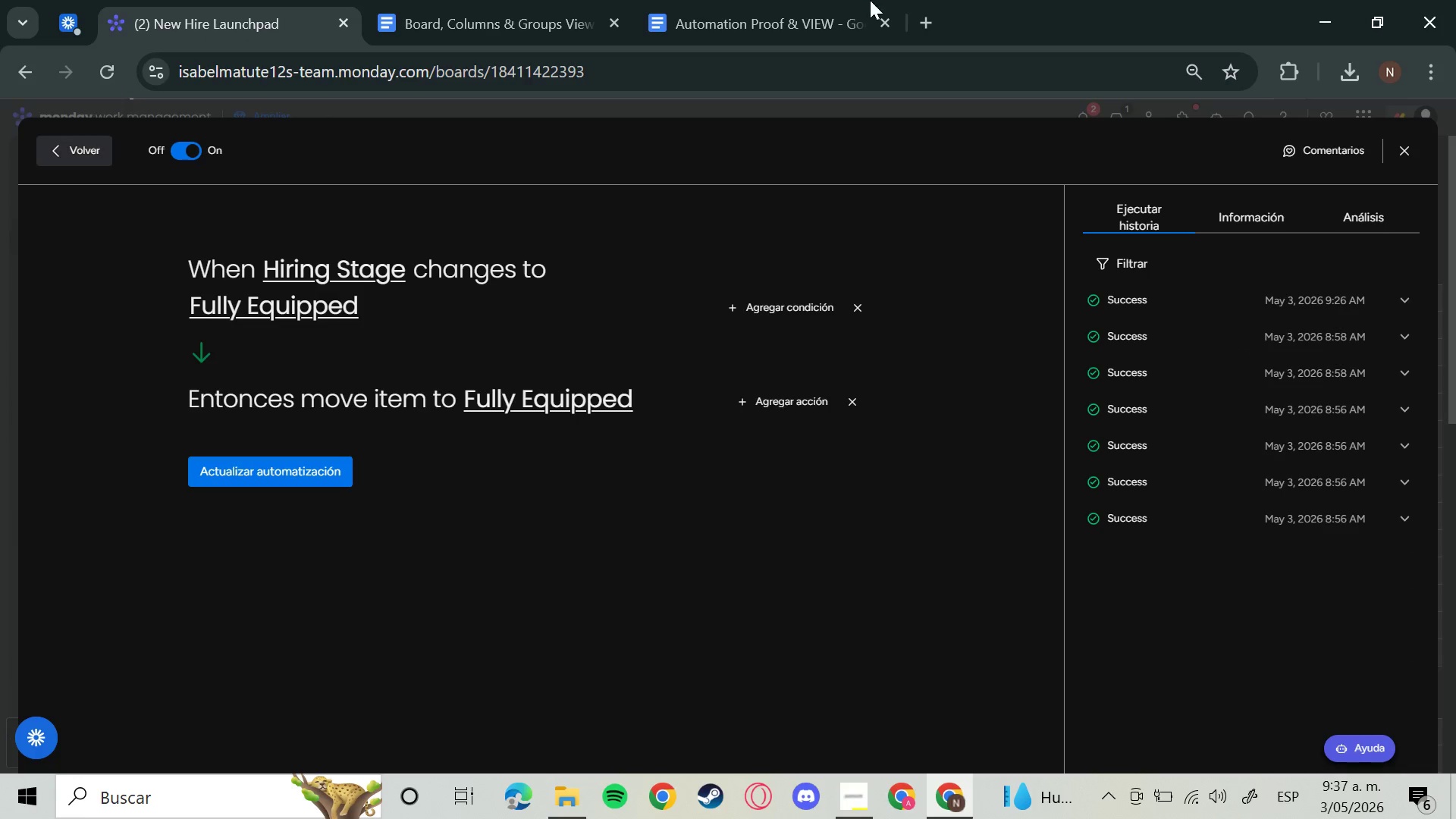 
left_click([799, 24])
 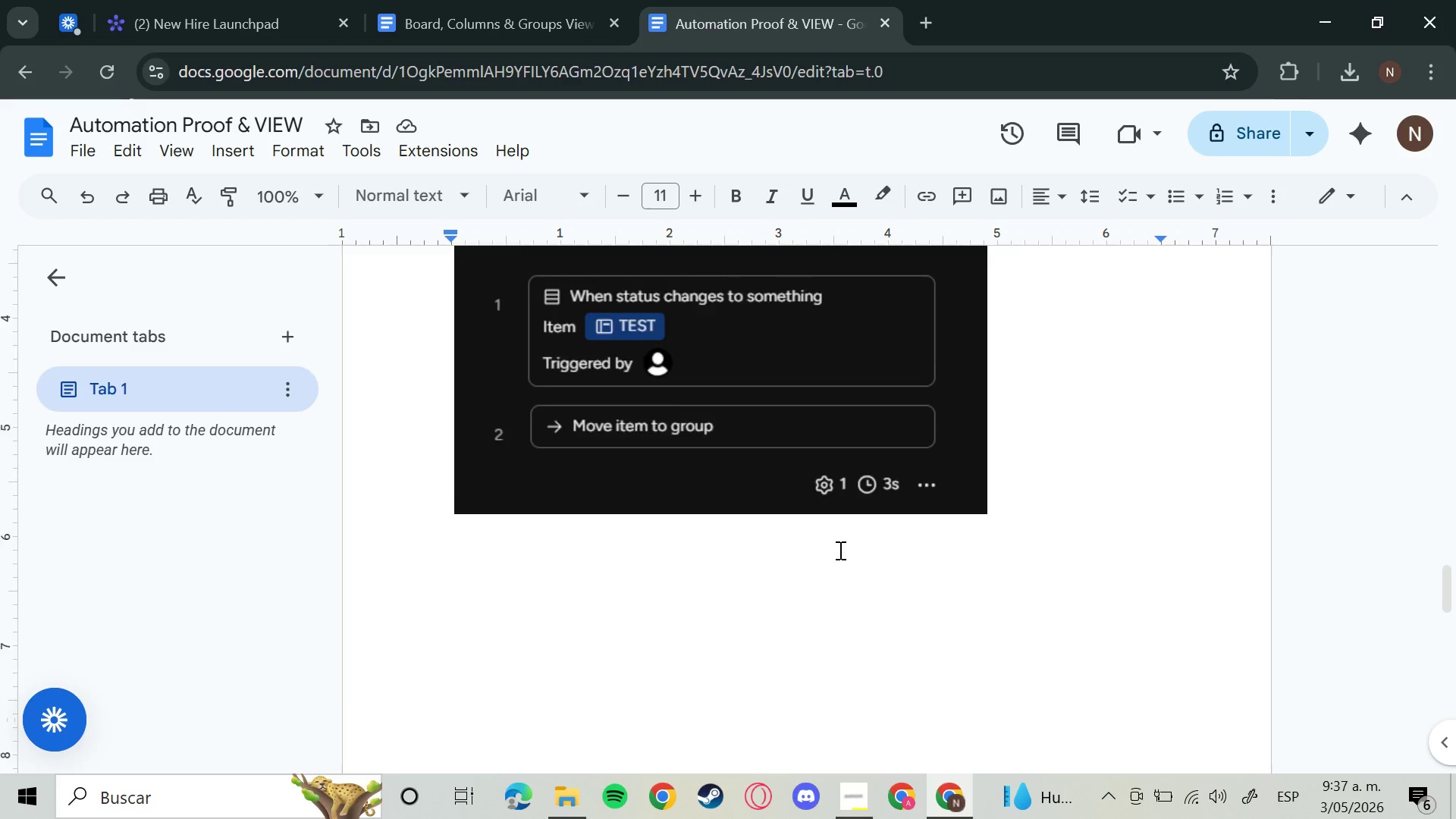 
scroll: coordinate [917, 635], scroll_direction: down, amount: 7.0
 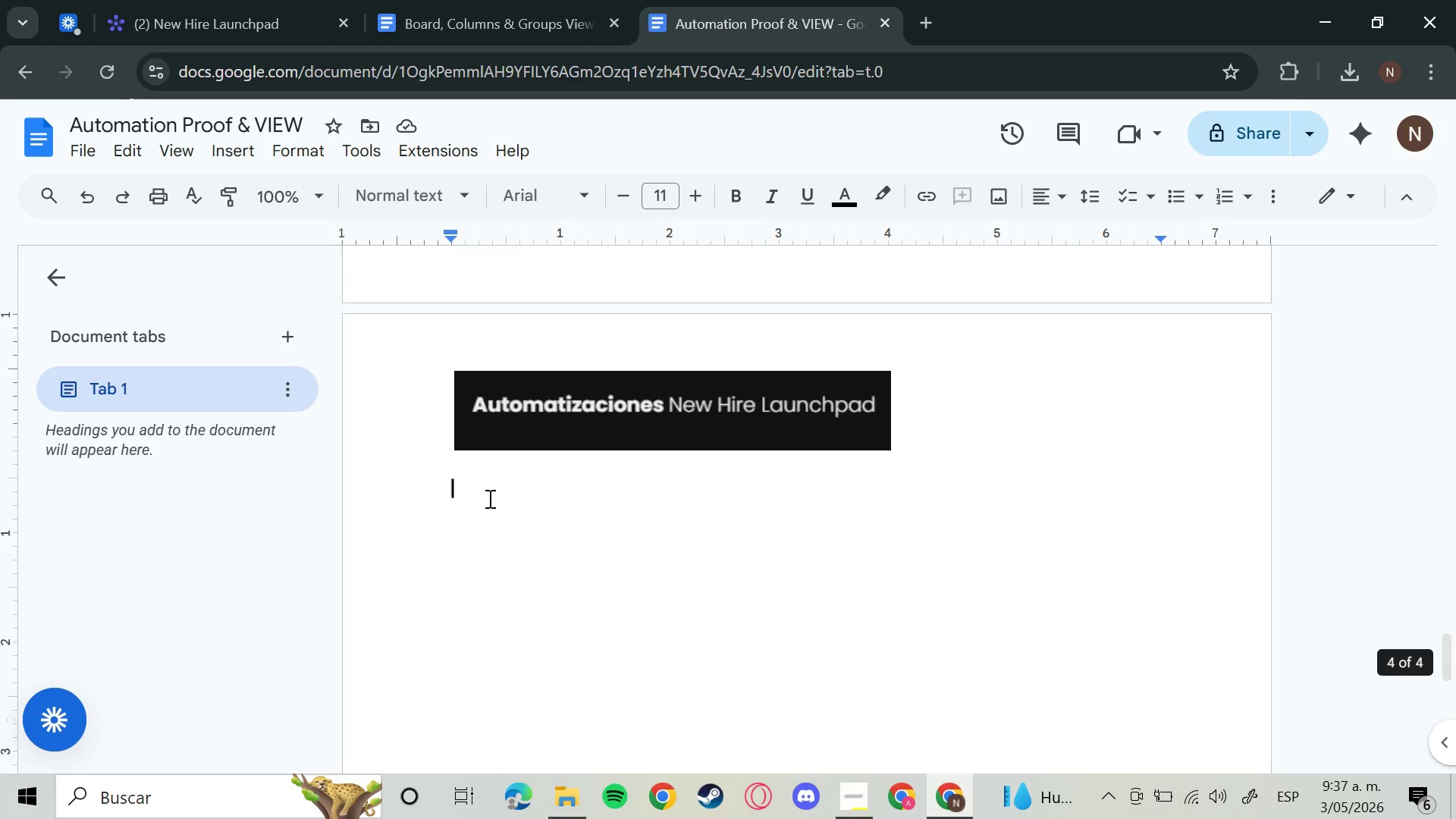 
left_click([488, 498])
 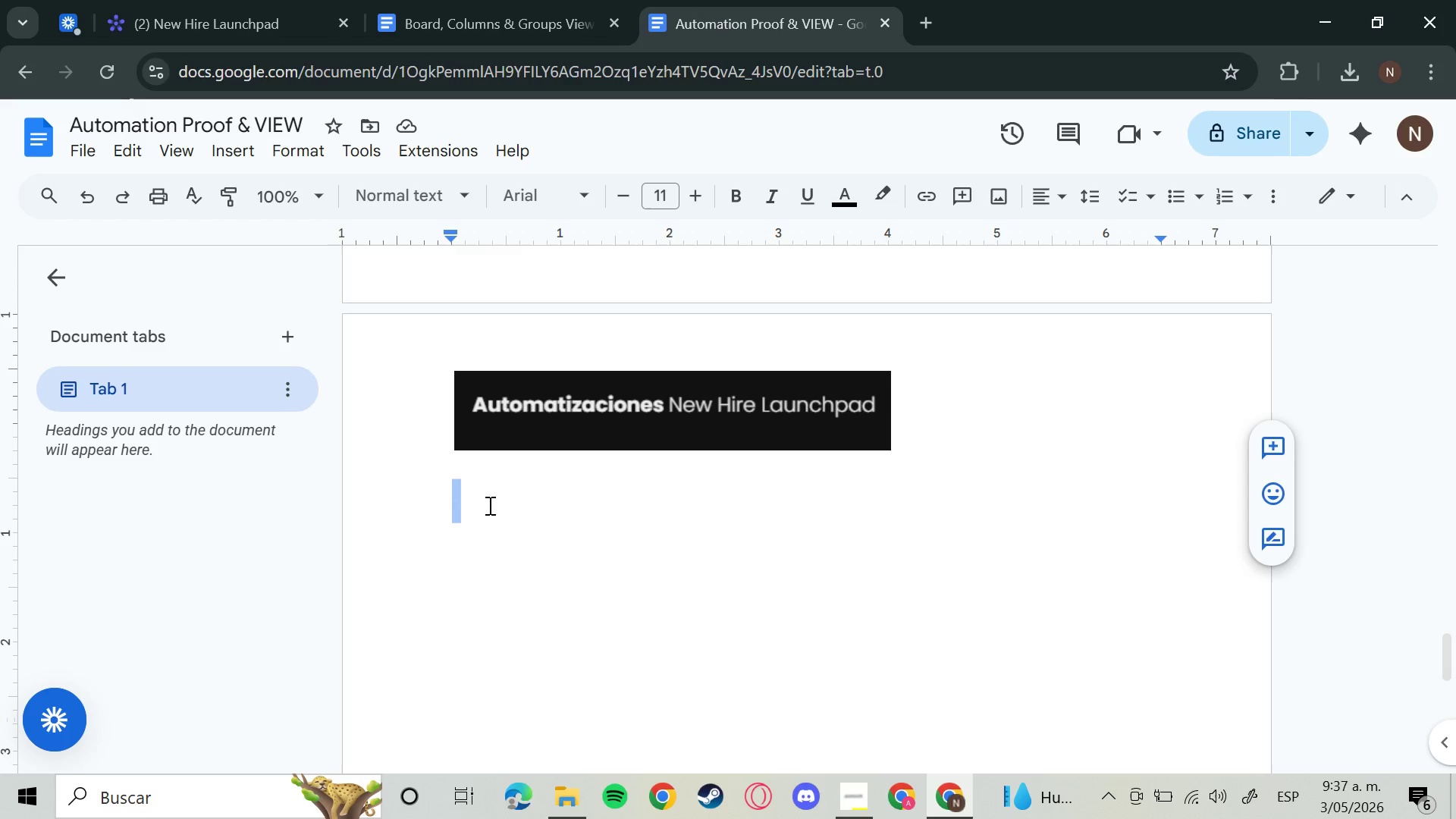 
left_click_drag(start_coordinate=[488, 498], to_coordinate=[488, 504])
 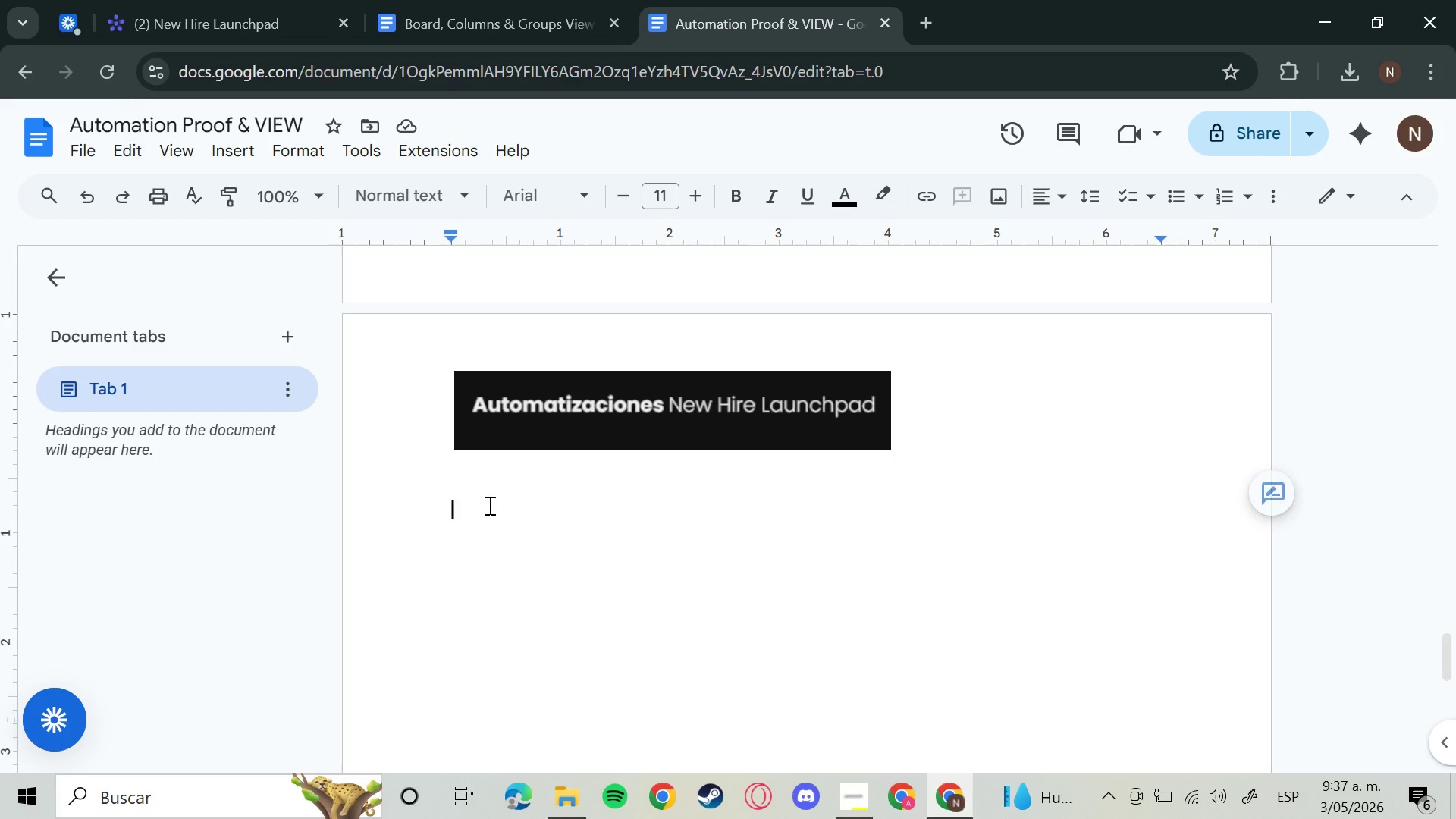 
triple_click([488, 505])
 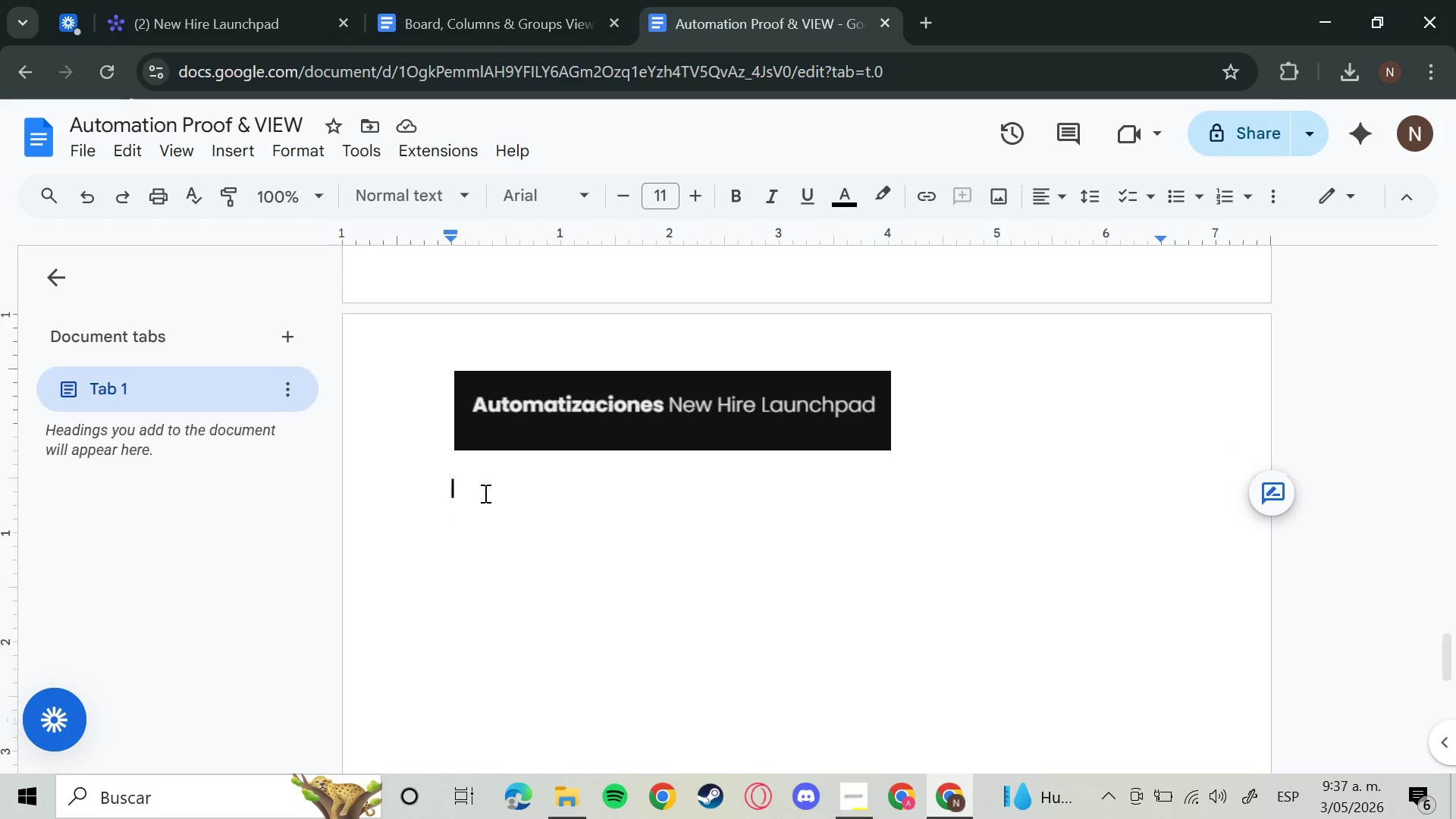 
triple_click([484, 493])
 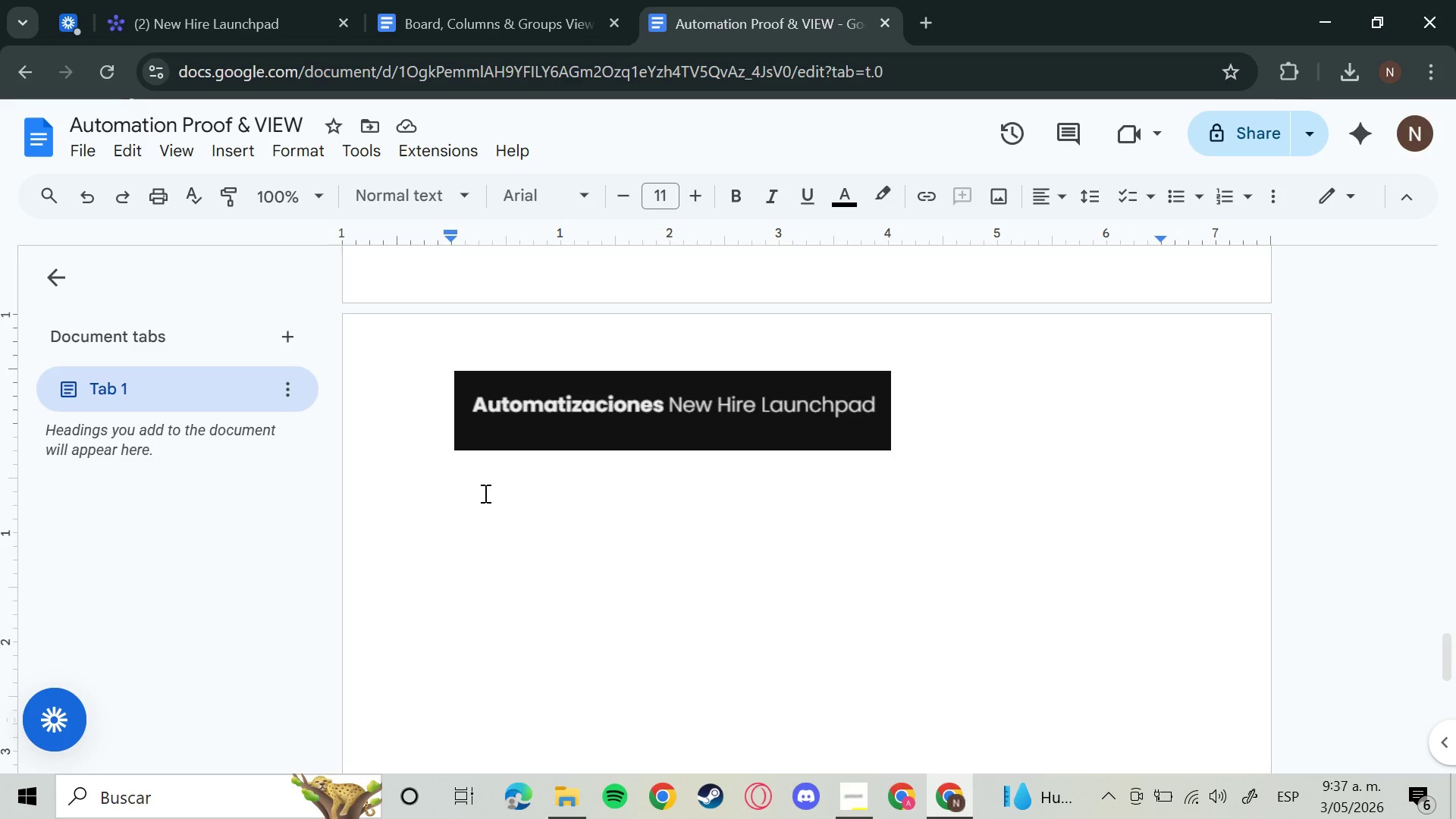 
type(Automation 4)
 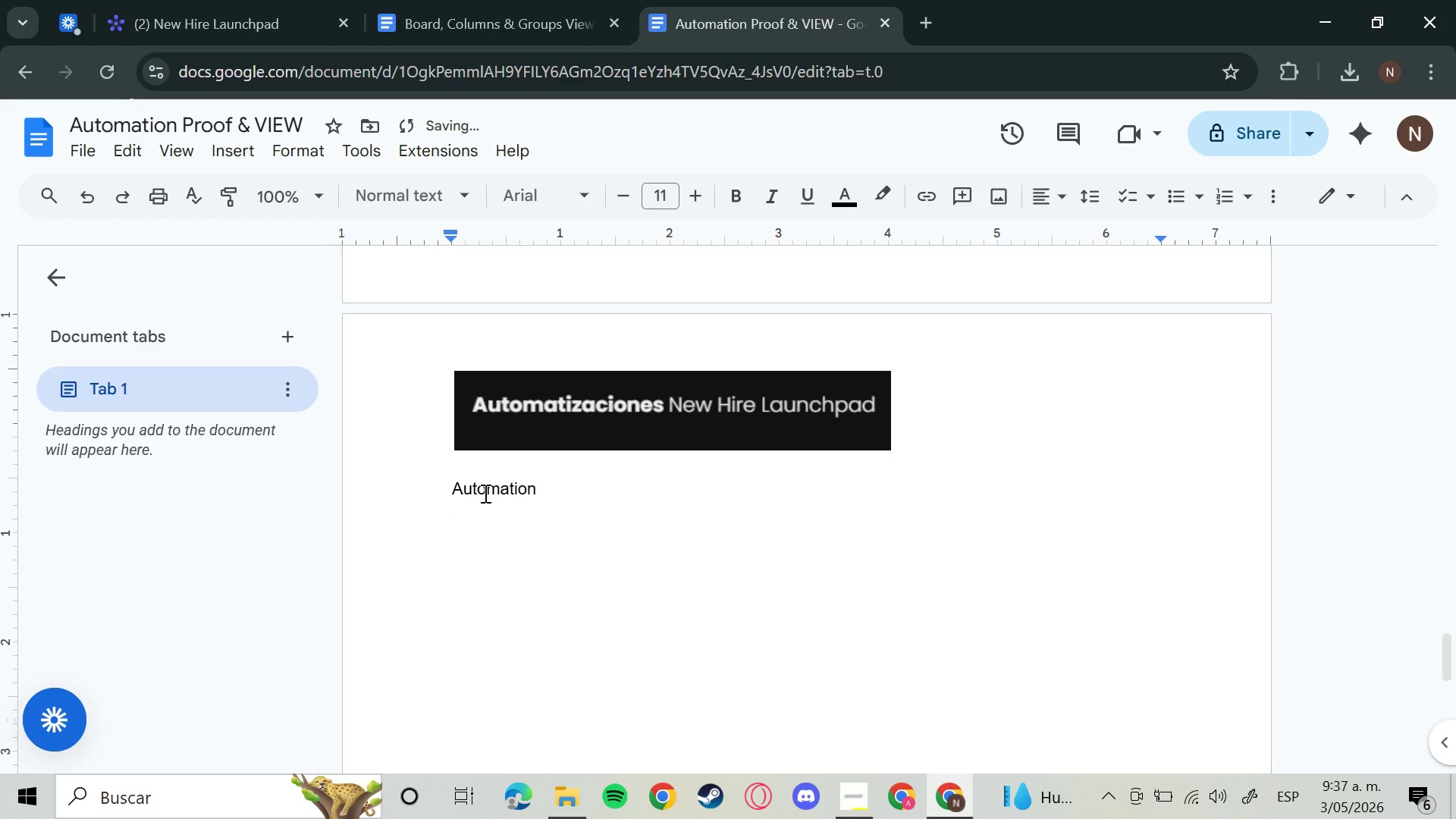 
key(Enter)
 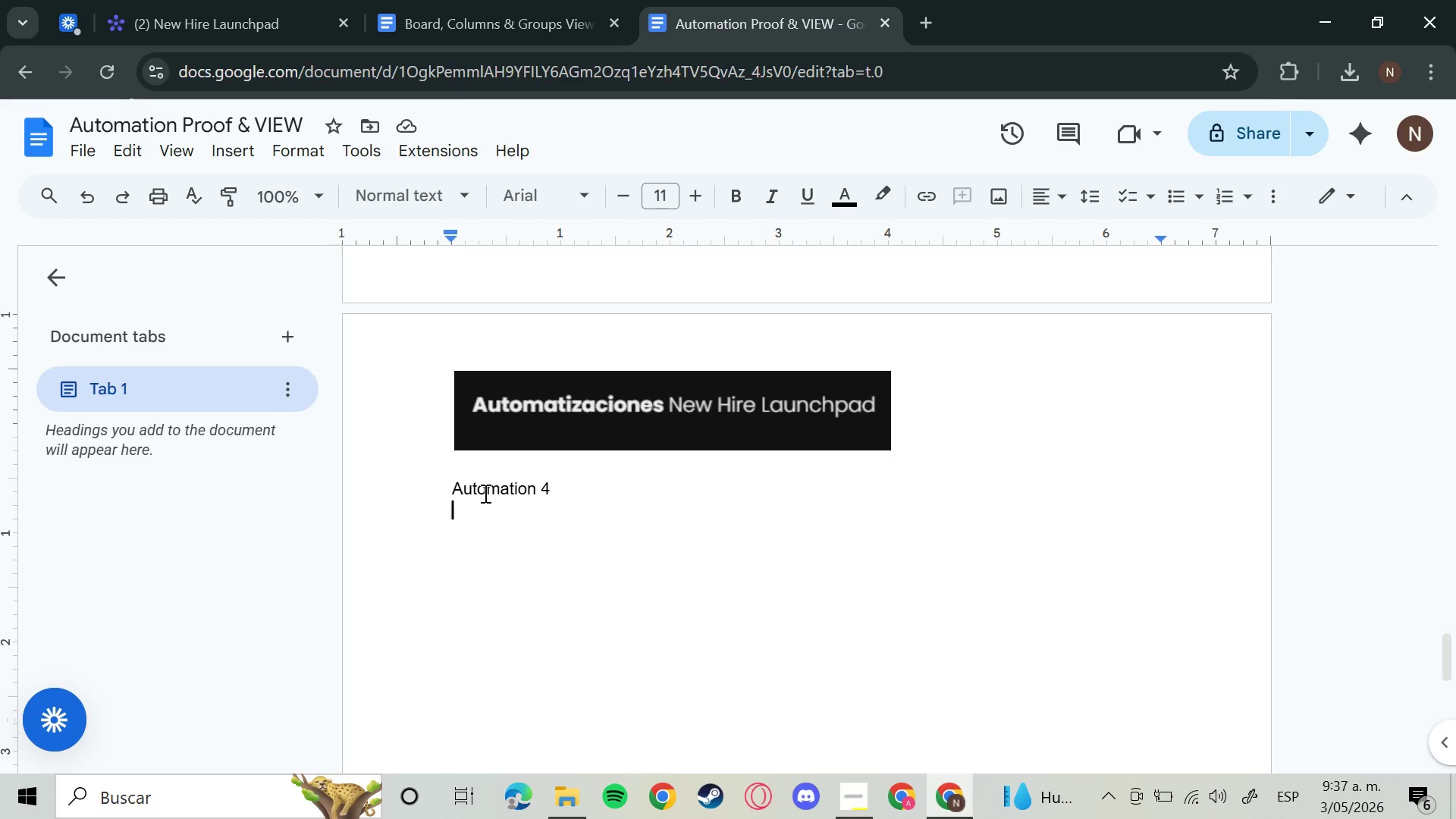 
wait(7.58)
 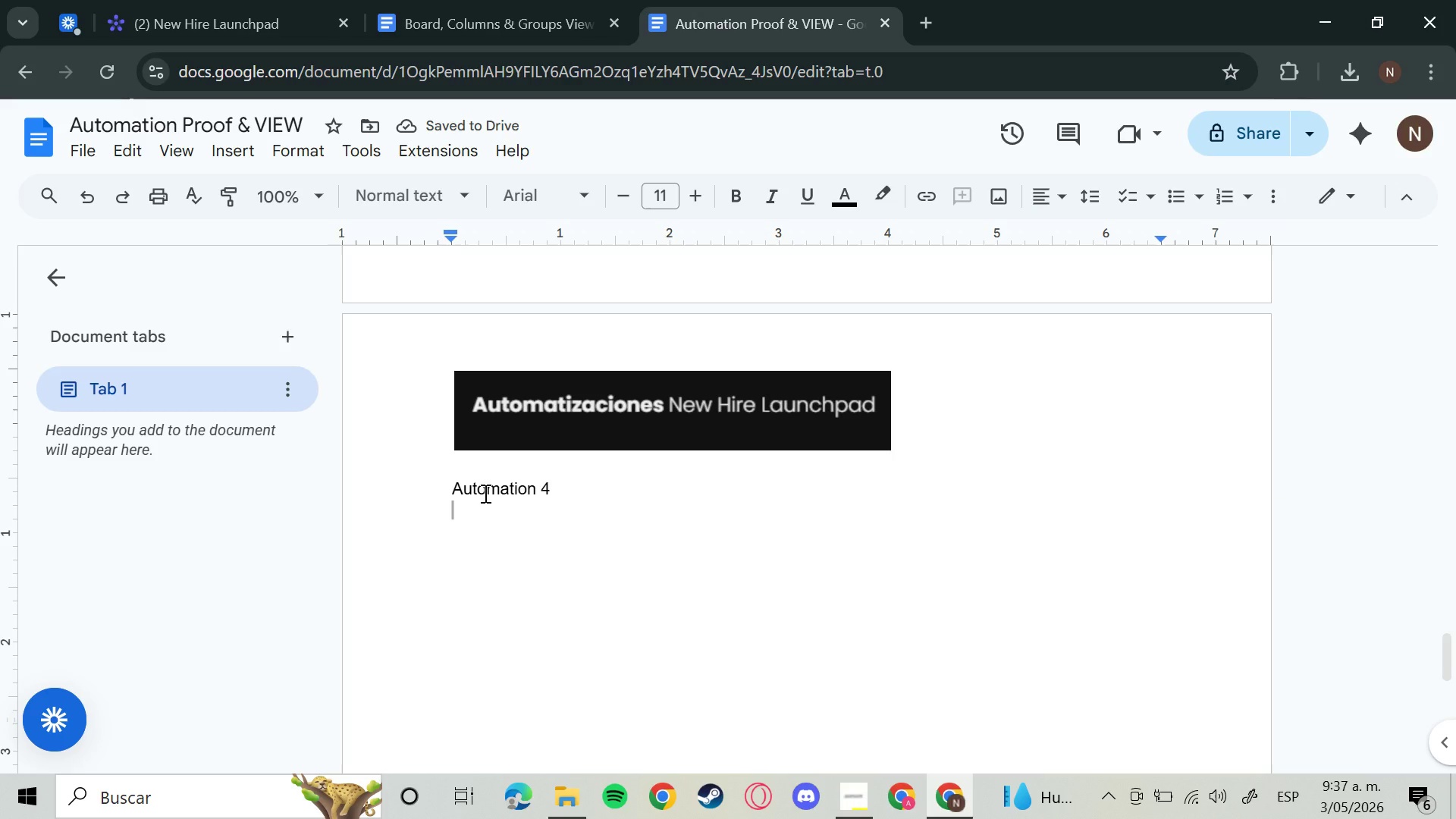 
left_click([218, 0])
 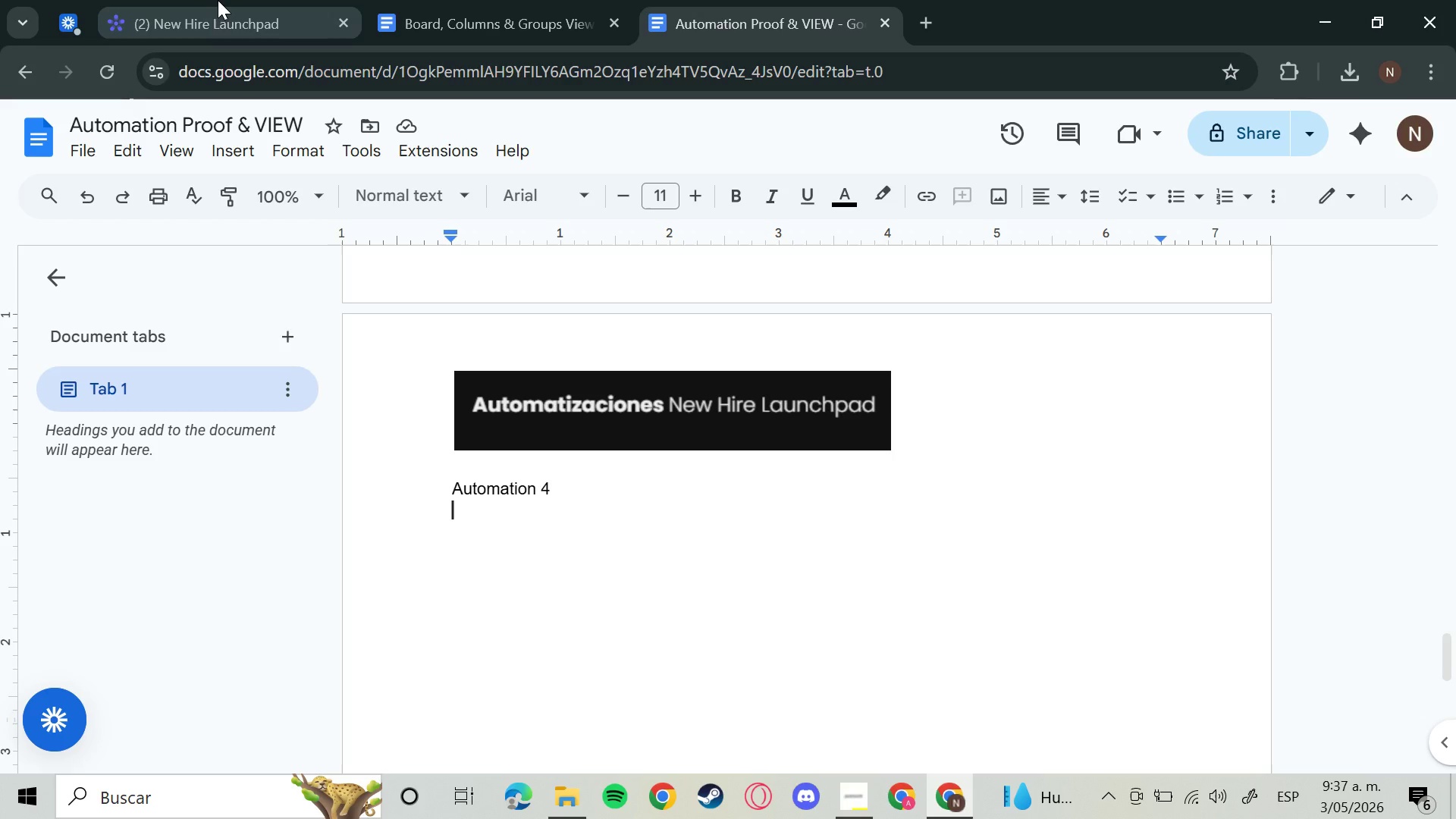 
left_click([73, 143])
 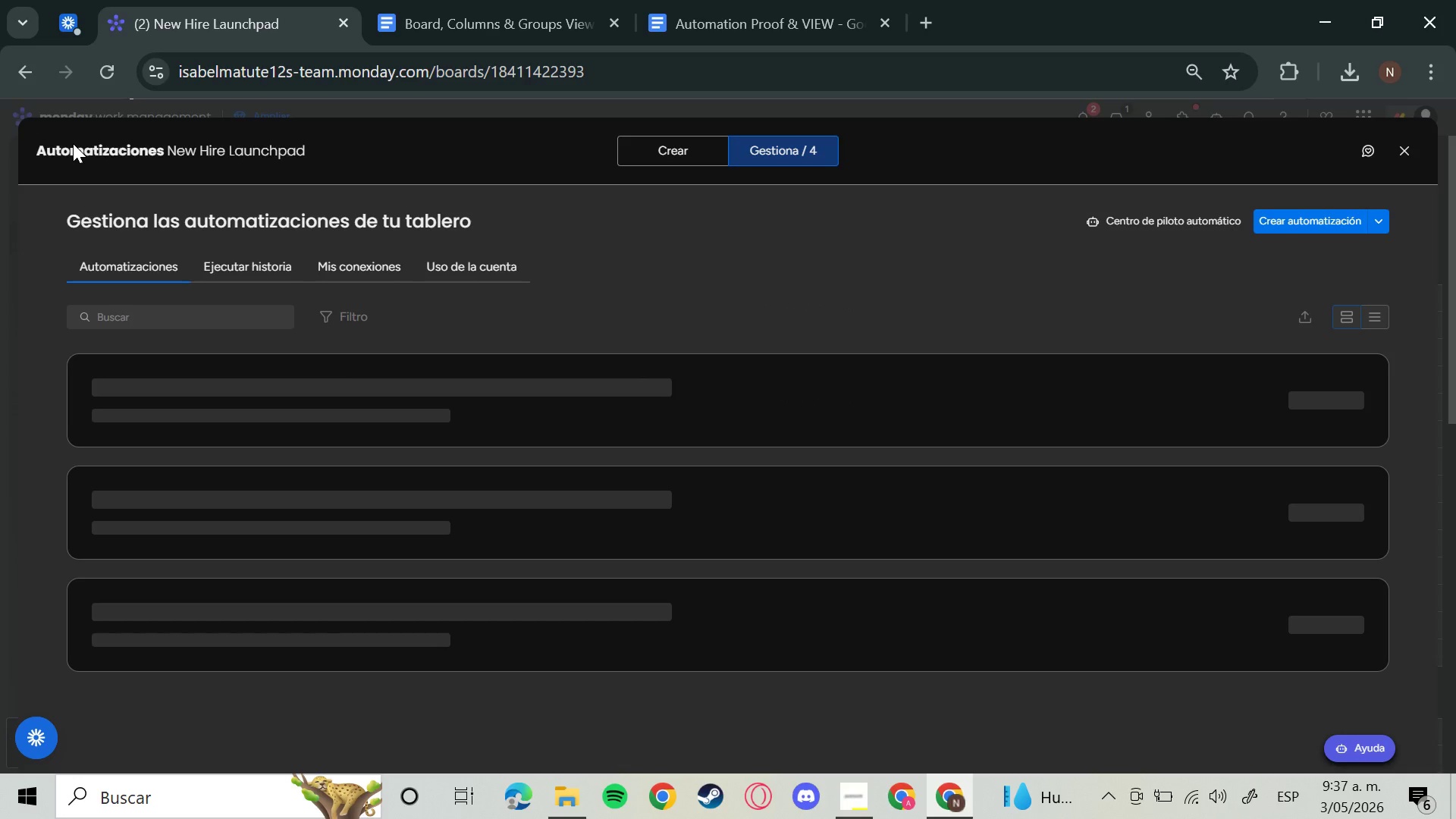 
wait(15.62)
 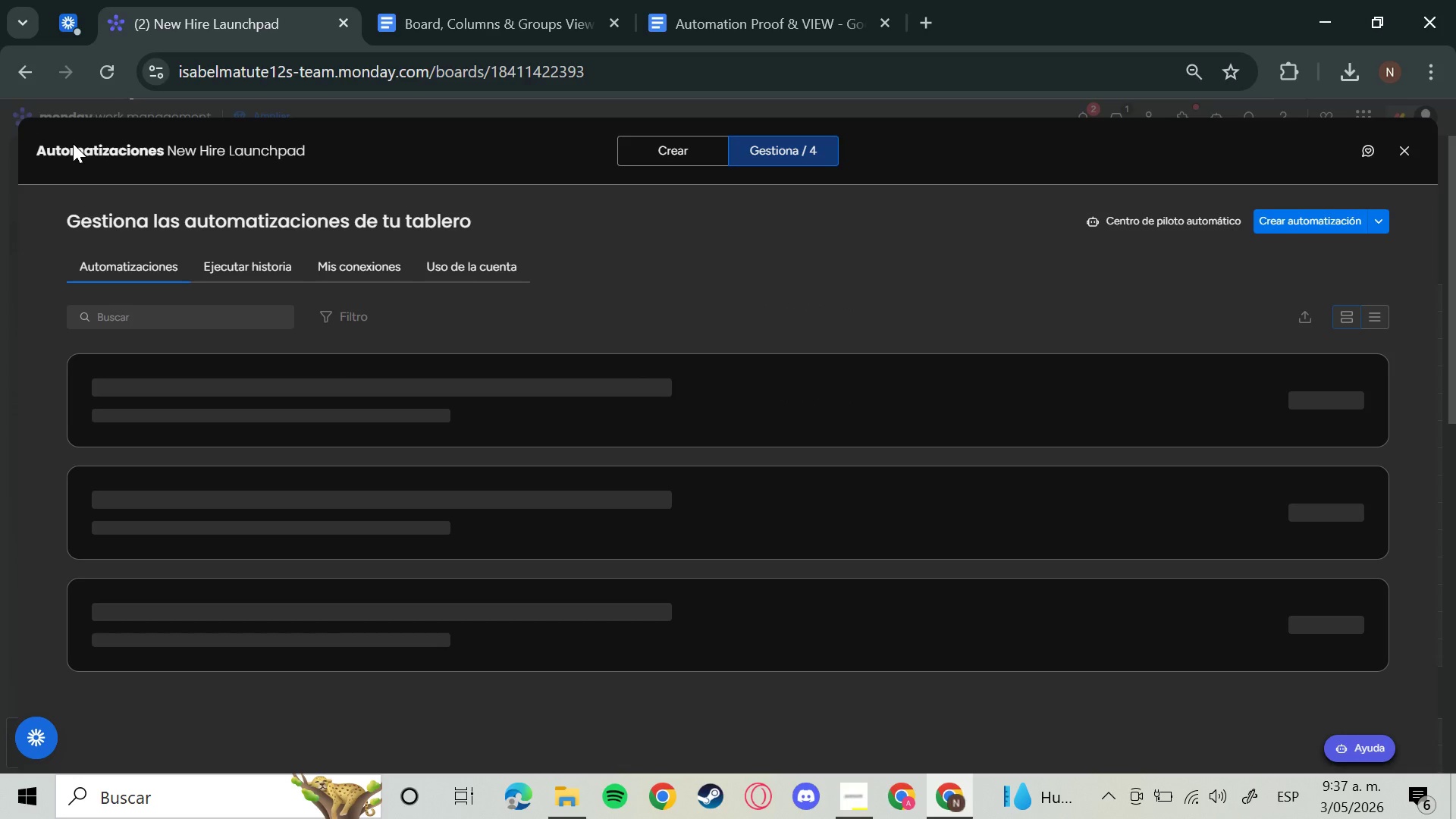 
scroll: coordinate [698, 489], scroll_direction: down, amount: 6.0
 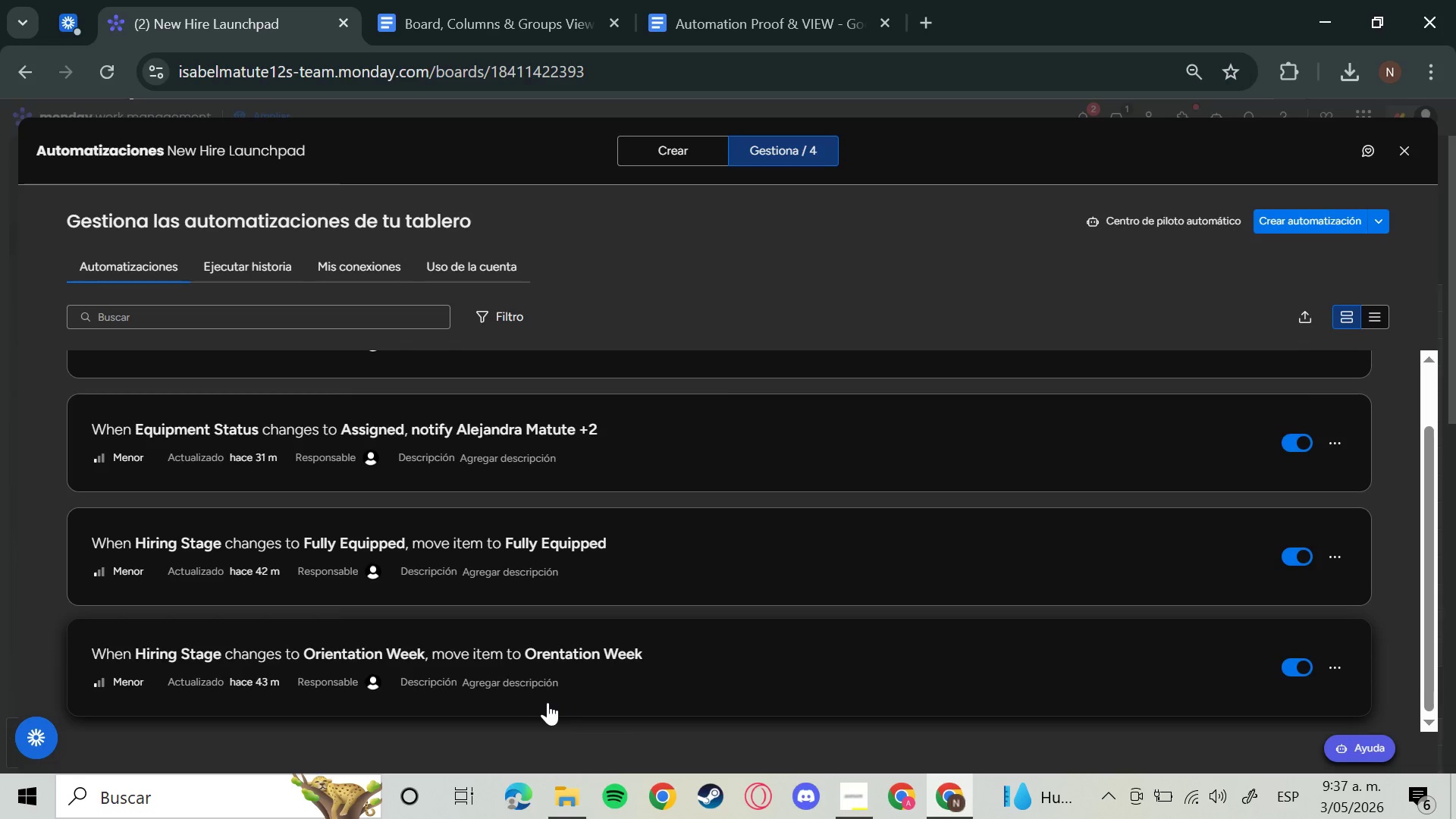 
hold_key(key=MetaLeft, duration=0.92)
 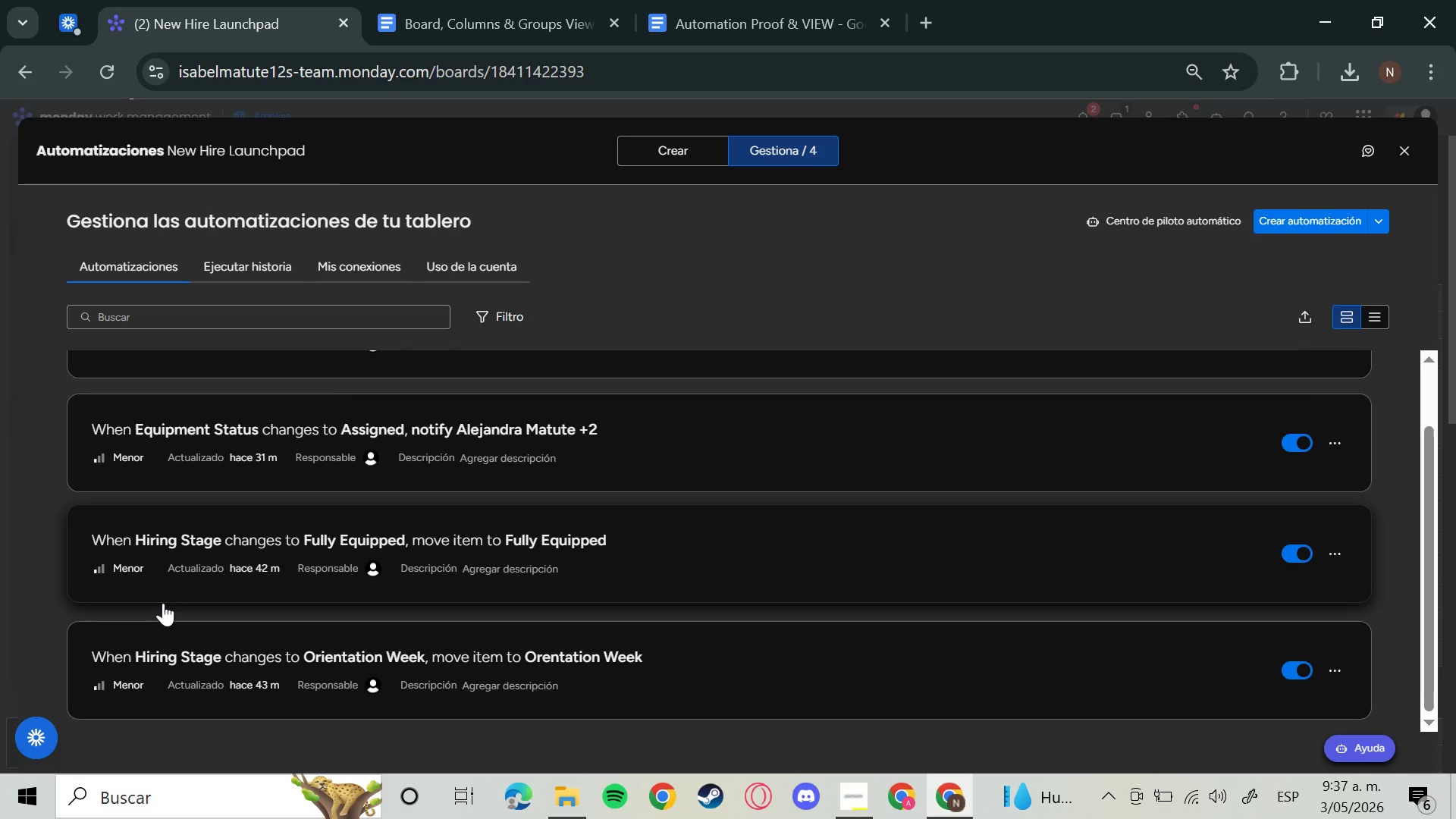 
hold_key(key=ShiftLeft, duration=0.62)
 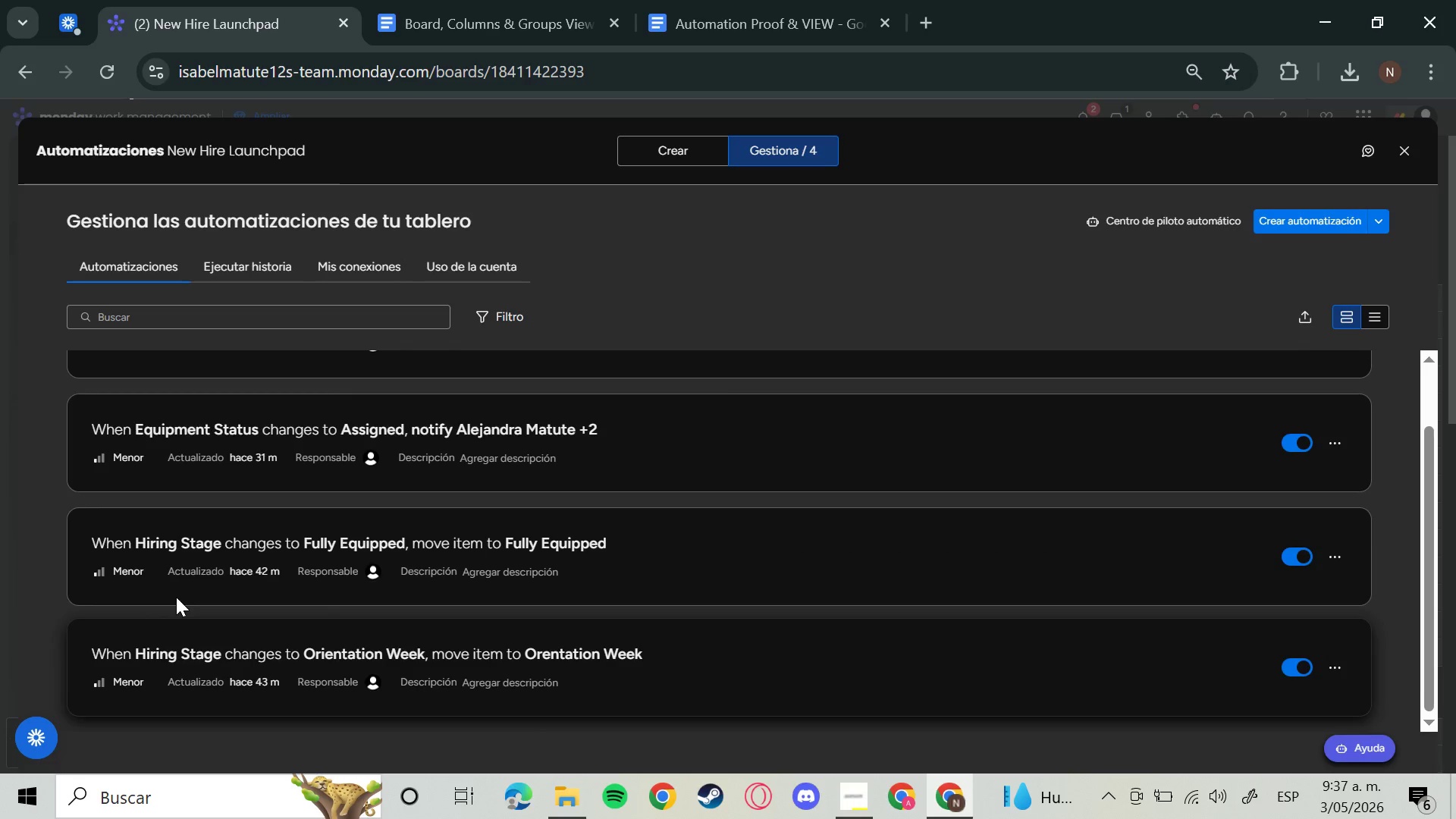 
hold_key(key=S, duration=0.33)
 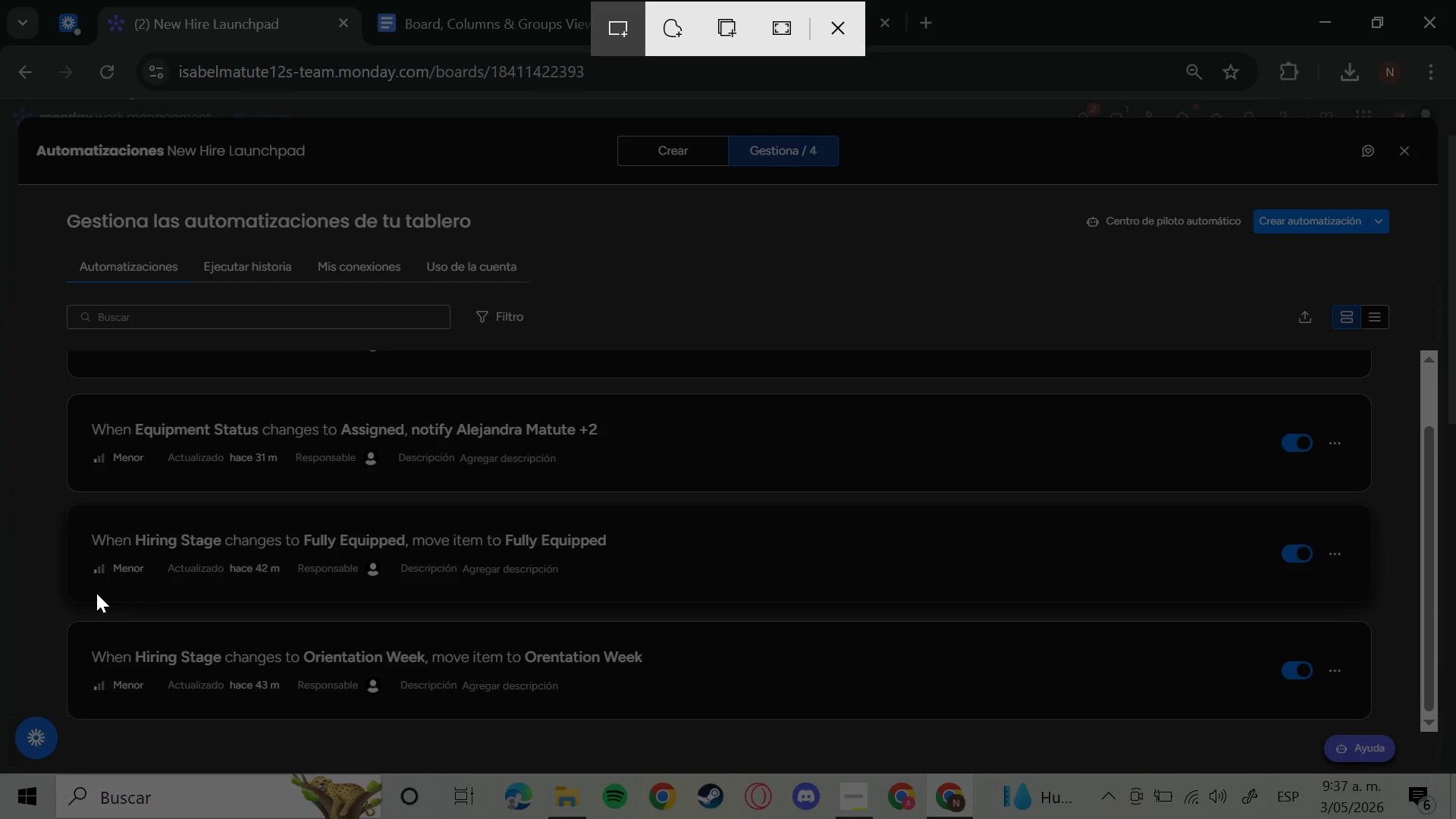 
wait(5.44)
 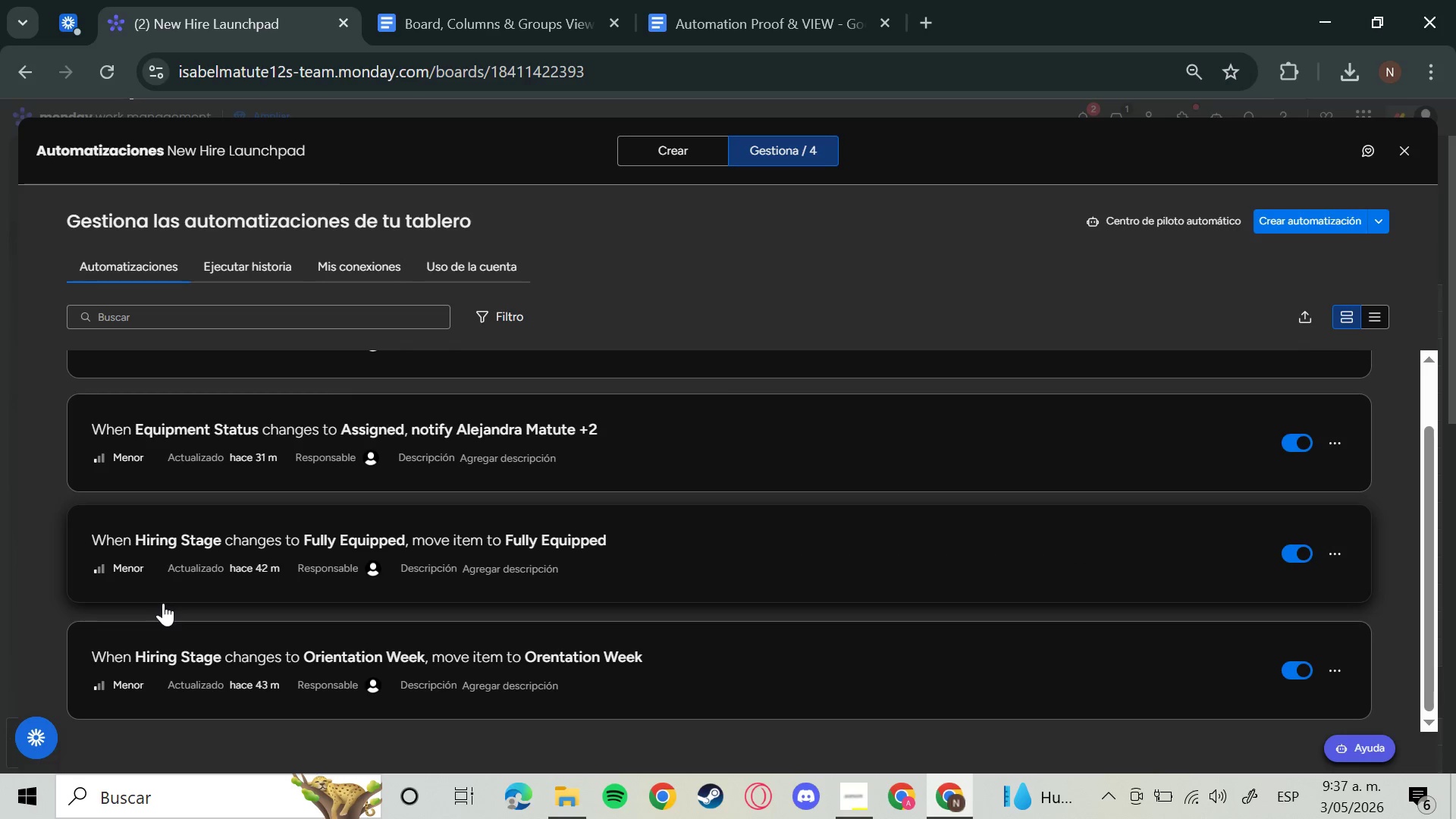 
left_click_drag(start_coordinate=[53, 610], to_coordinate=[1380, 730])
 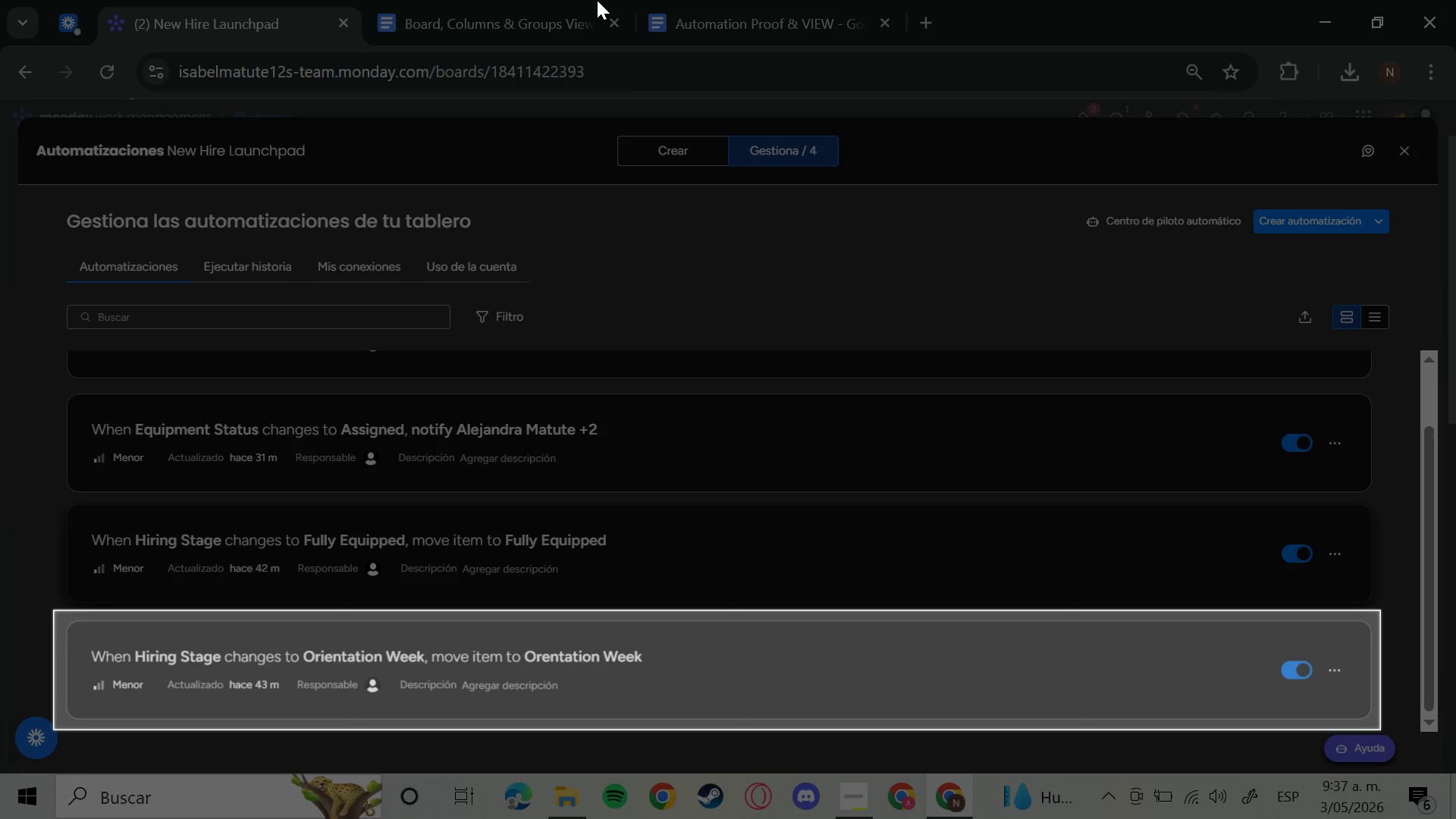 
left_click([519, 17])
 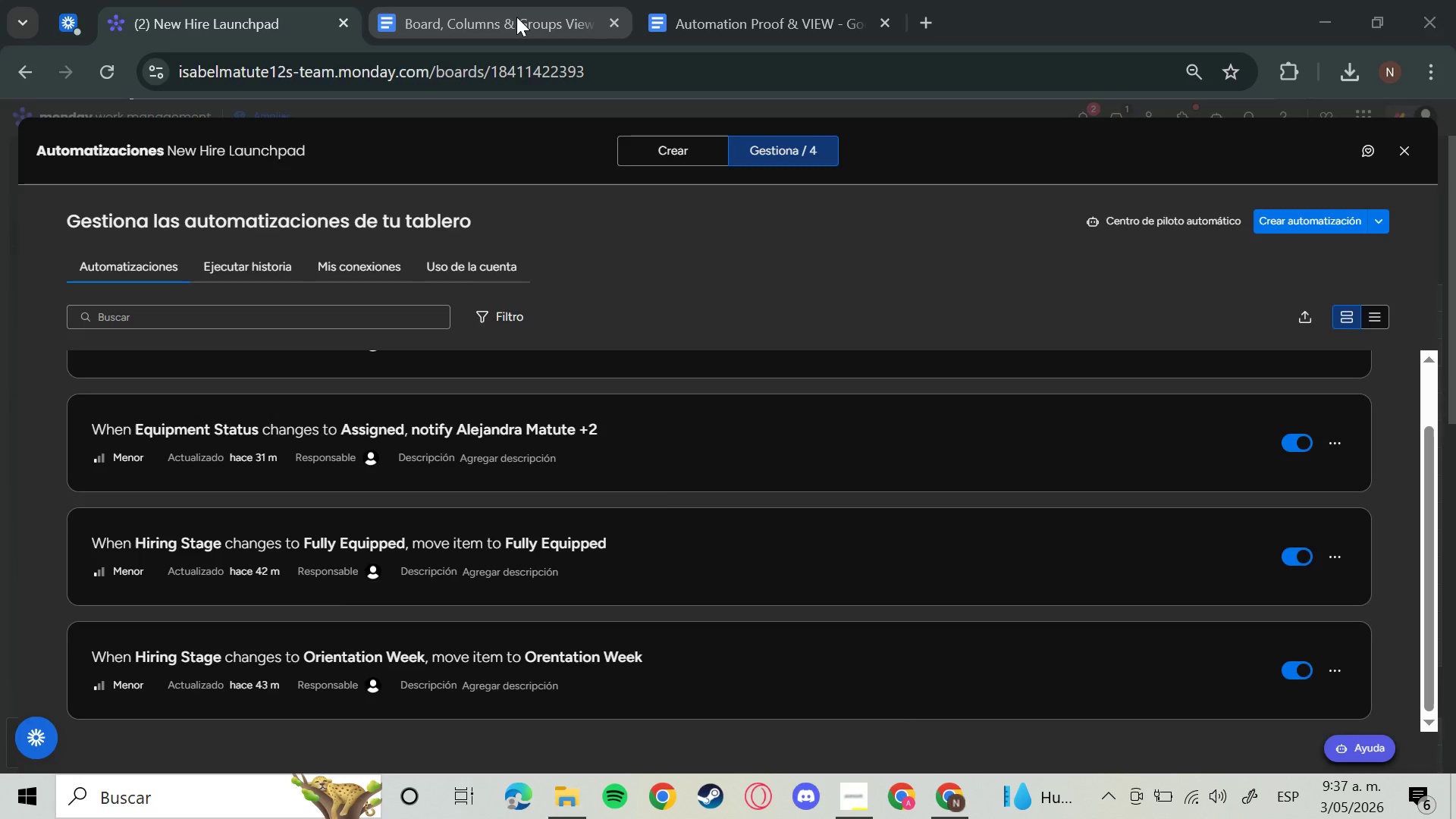 
left_click([516, 17])
 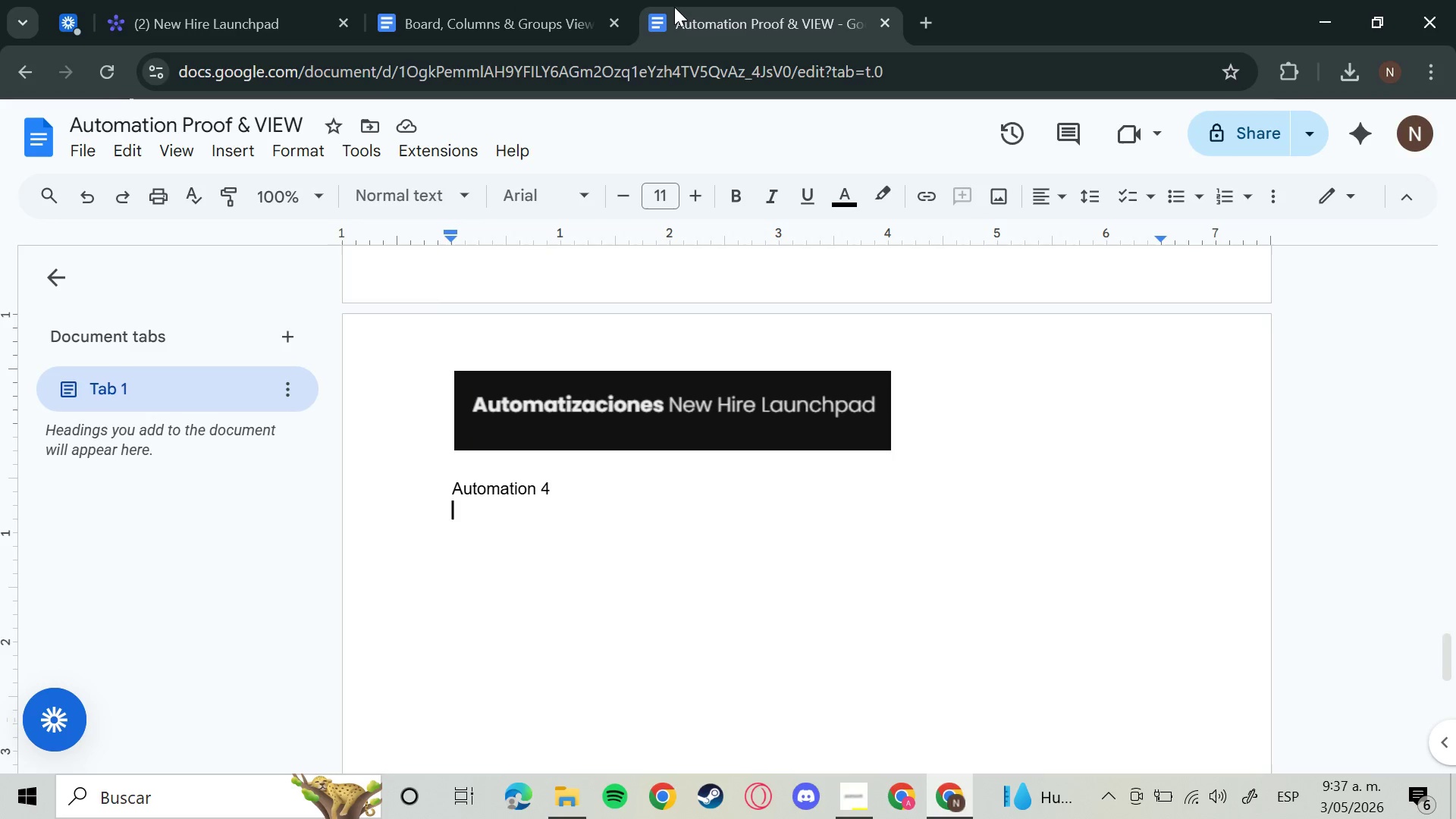 
left_click([674, 7])
 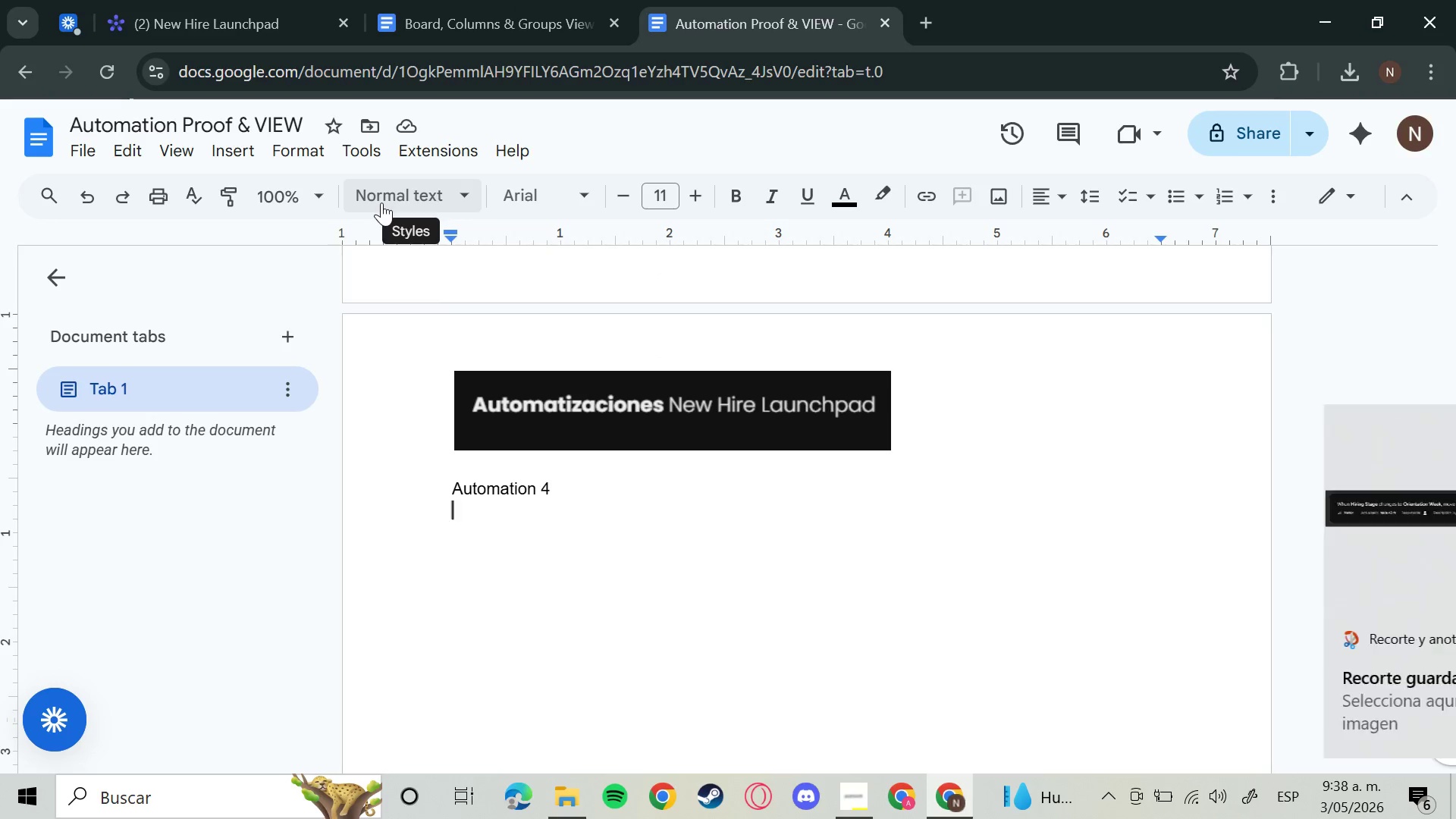 
key(Control+V)
 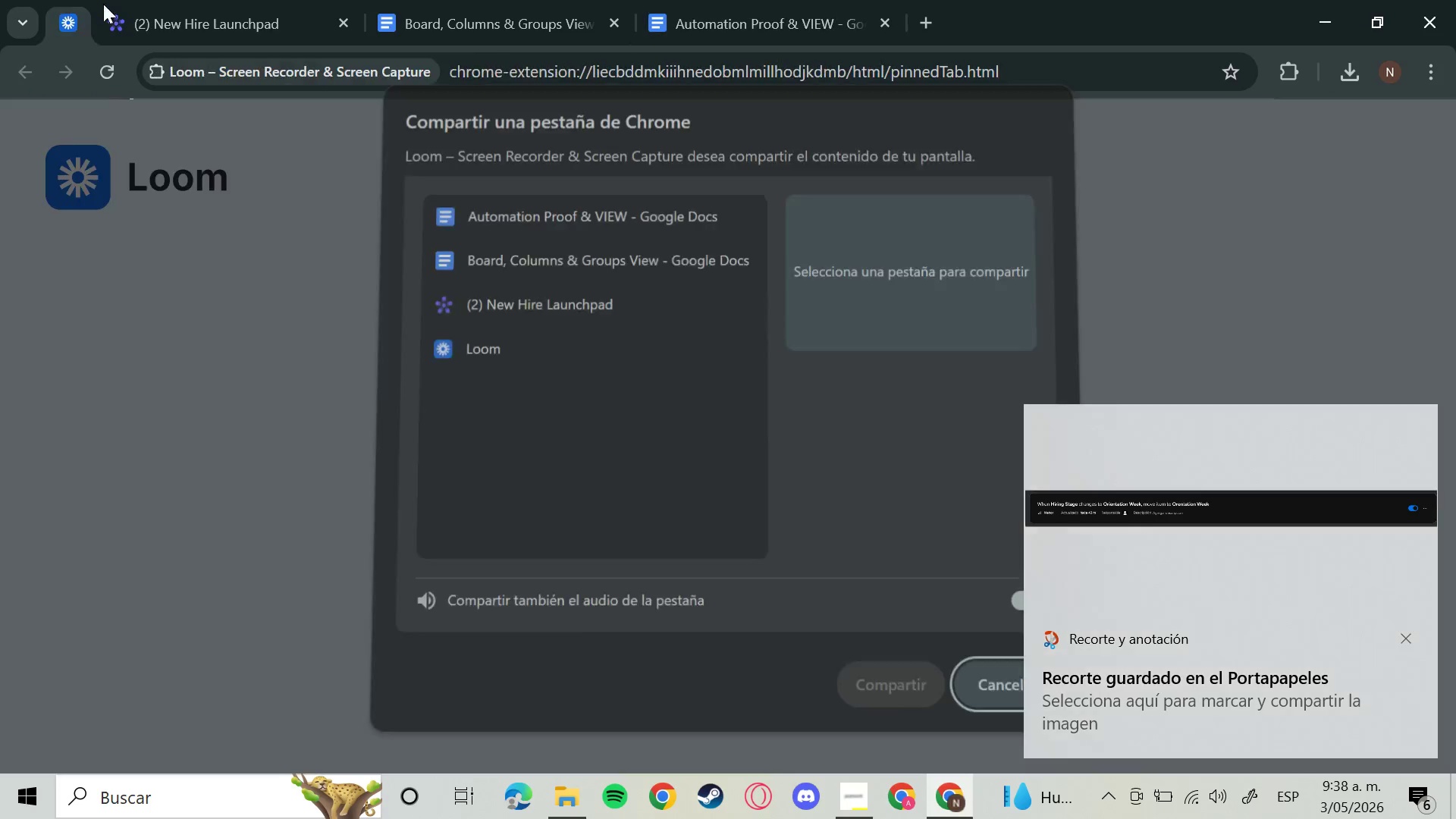 
left_click([57, 0])
 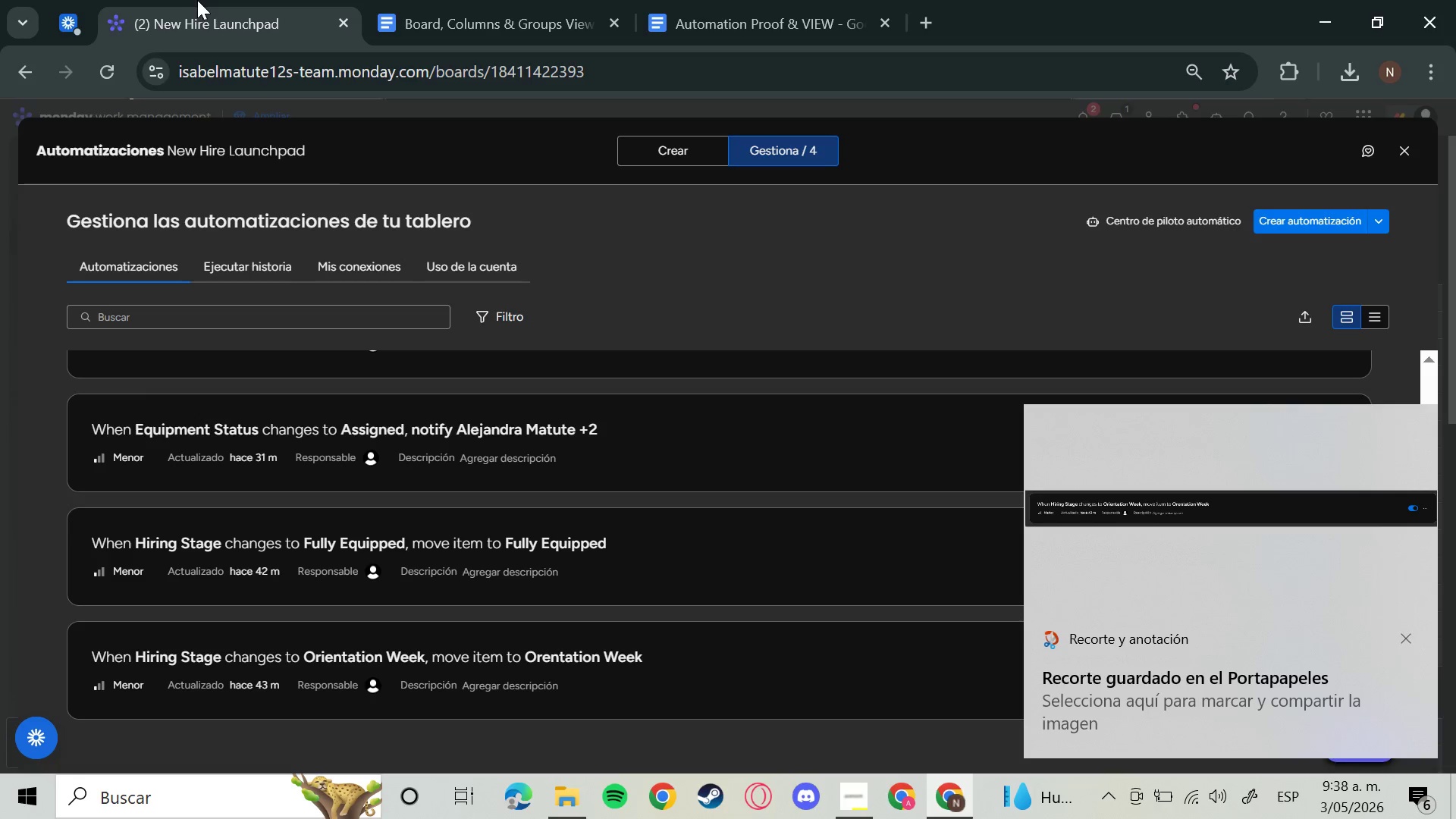 
left_click([196, 0])
 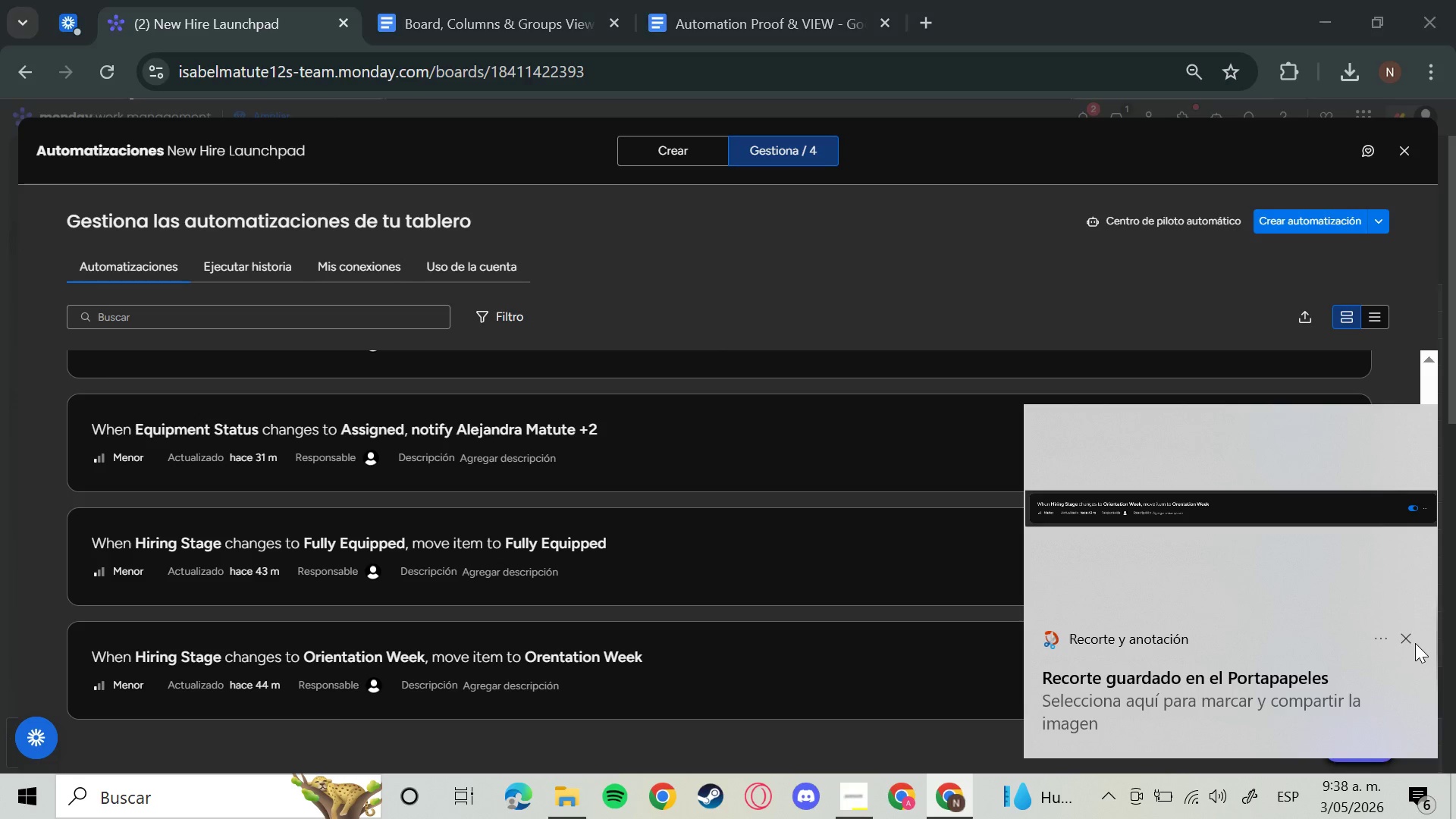 
left_click_drag(start_coordinate=[1417, 643], to_coordinate=[1411, 643])
 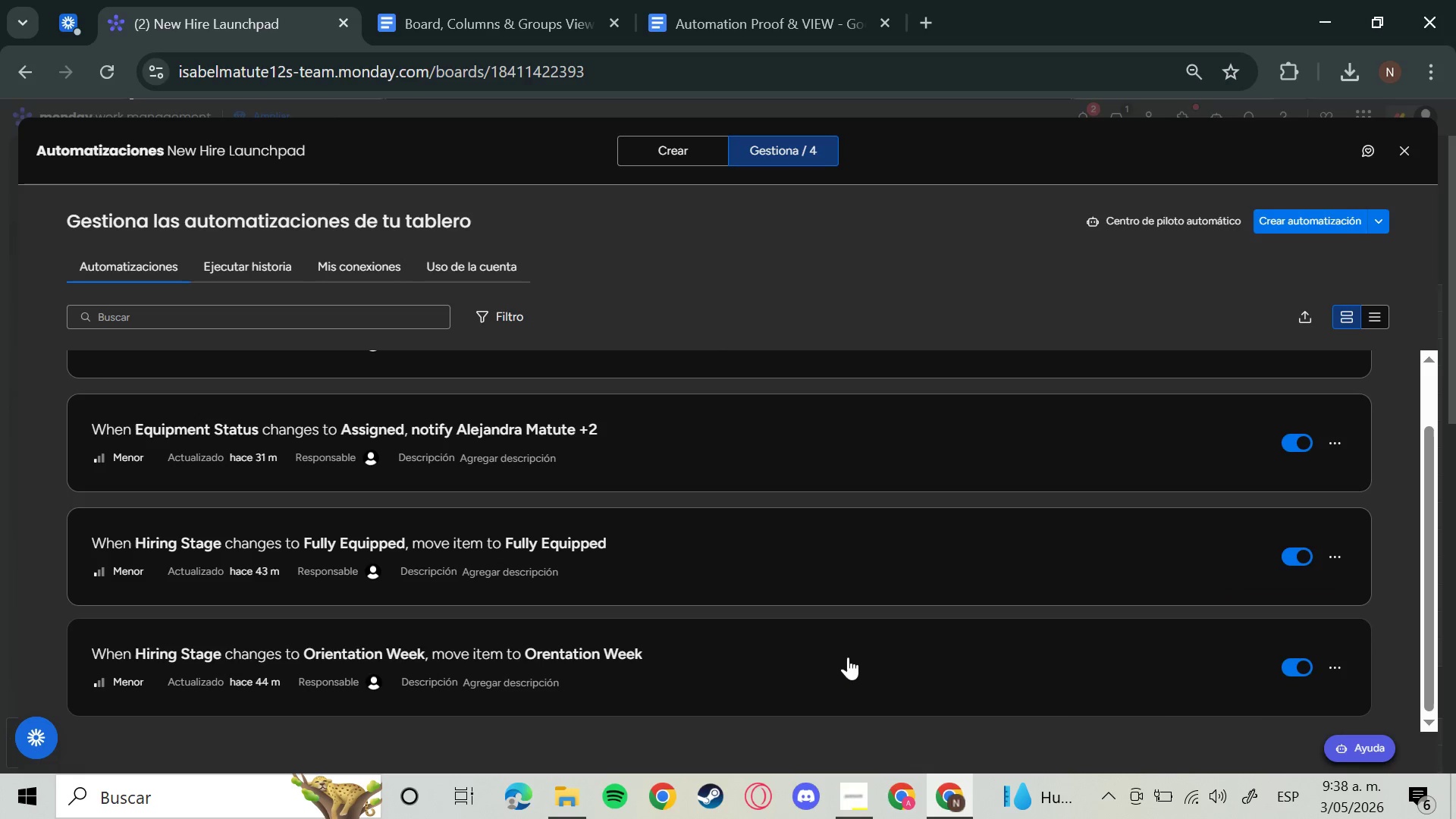 
left_click([848, 657])
 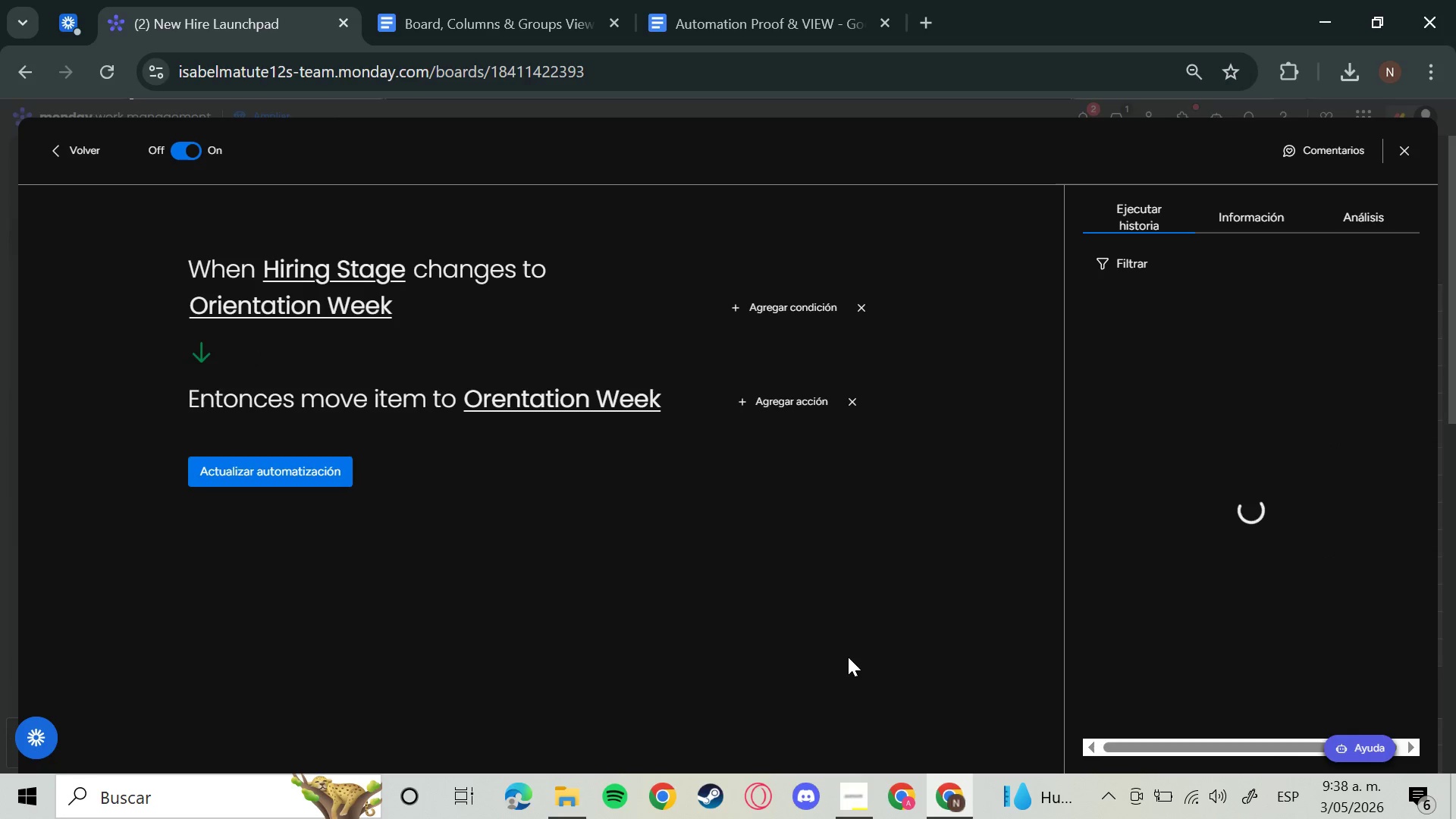 
hold_key(key=MetaLeft, duration=0.95)
 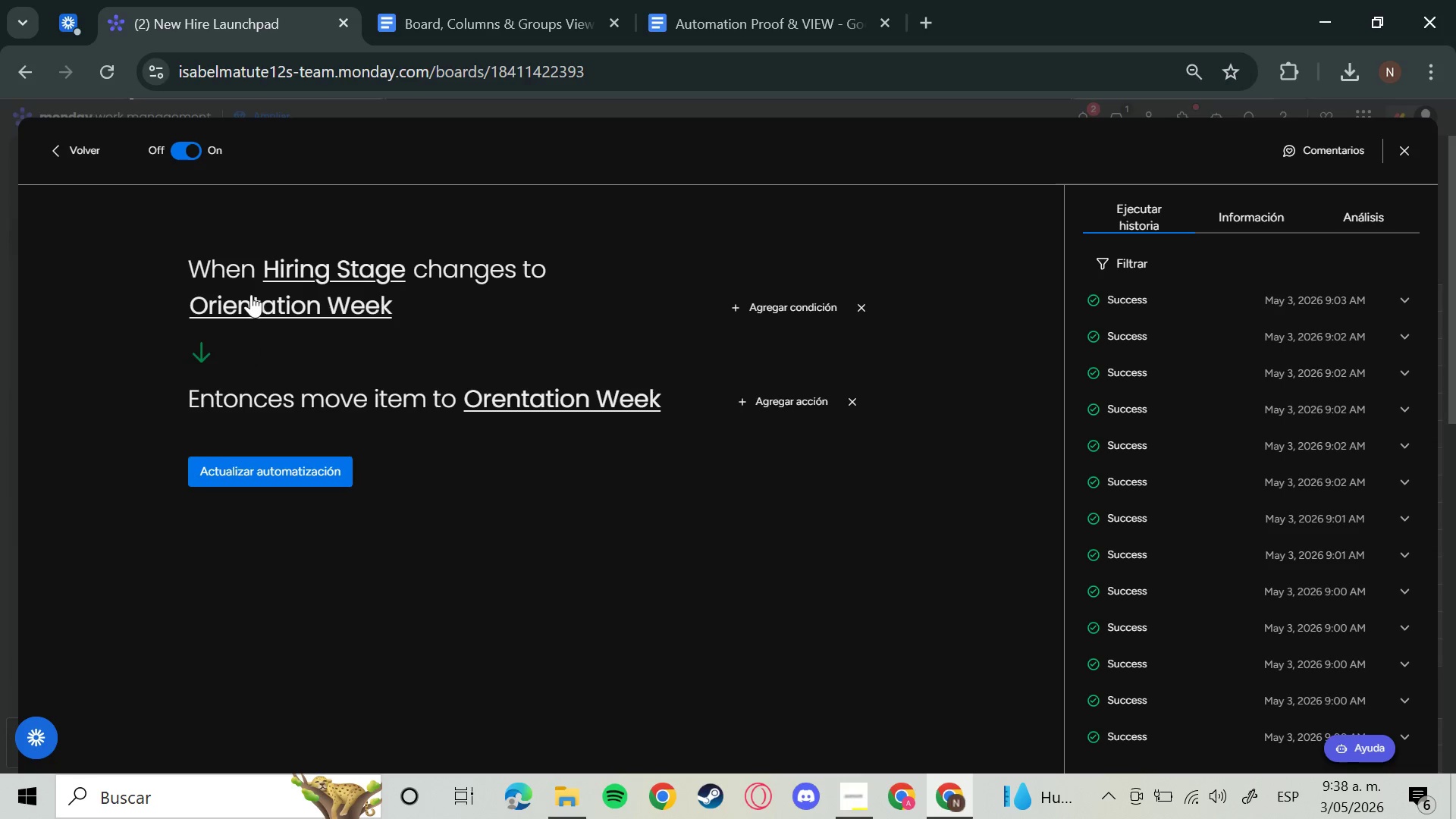 
hold_key(key=ShiftLeft, duration=0.89)
 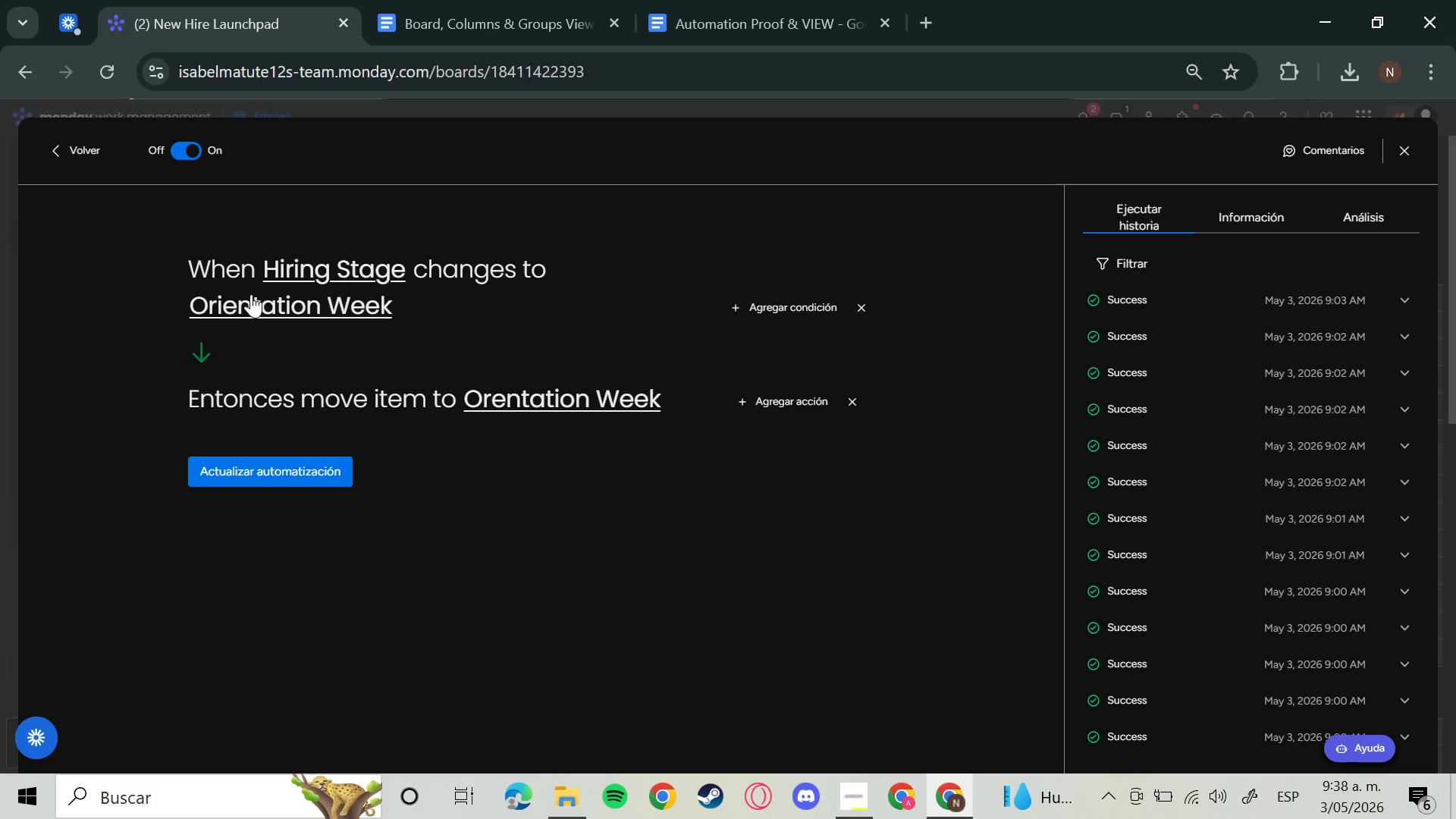 
hold_key(key=S, duration=0.42)
 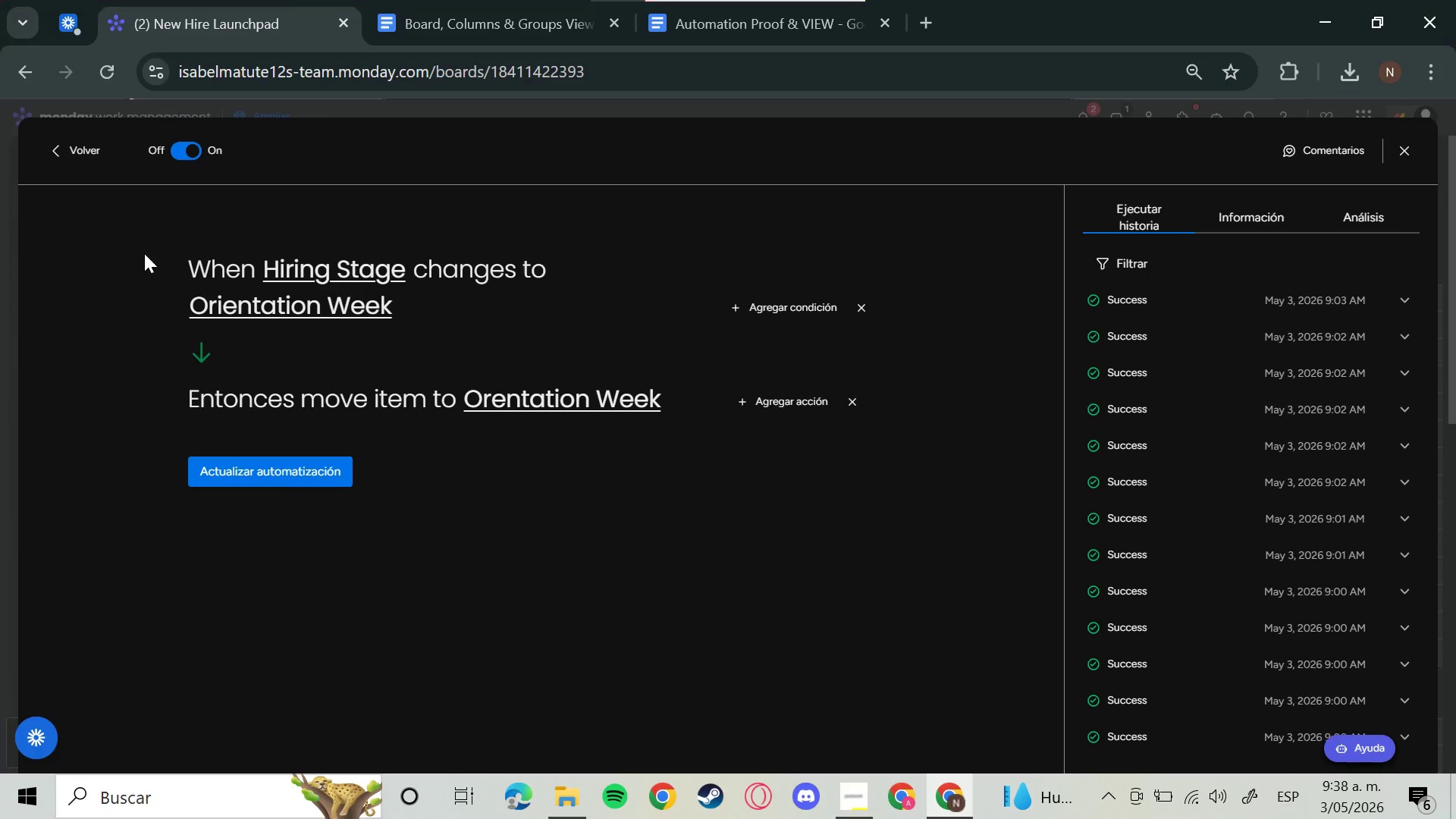 
wait(6.41)
 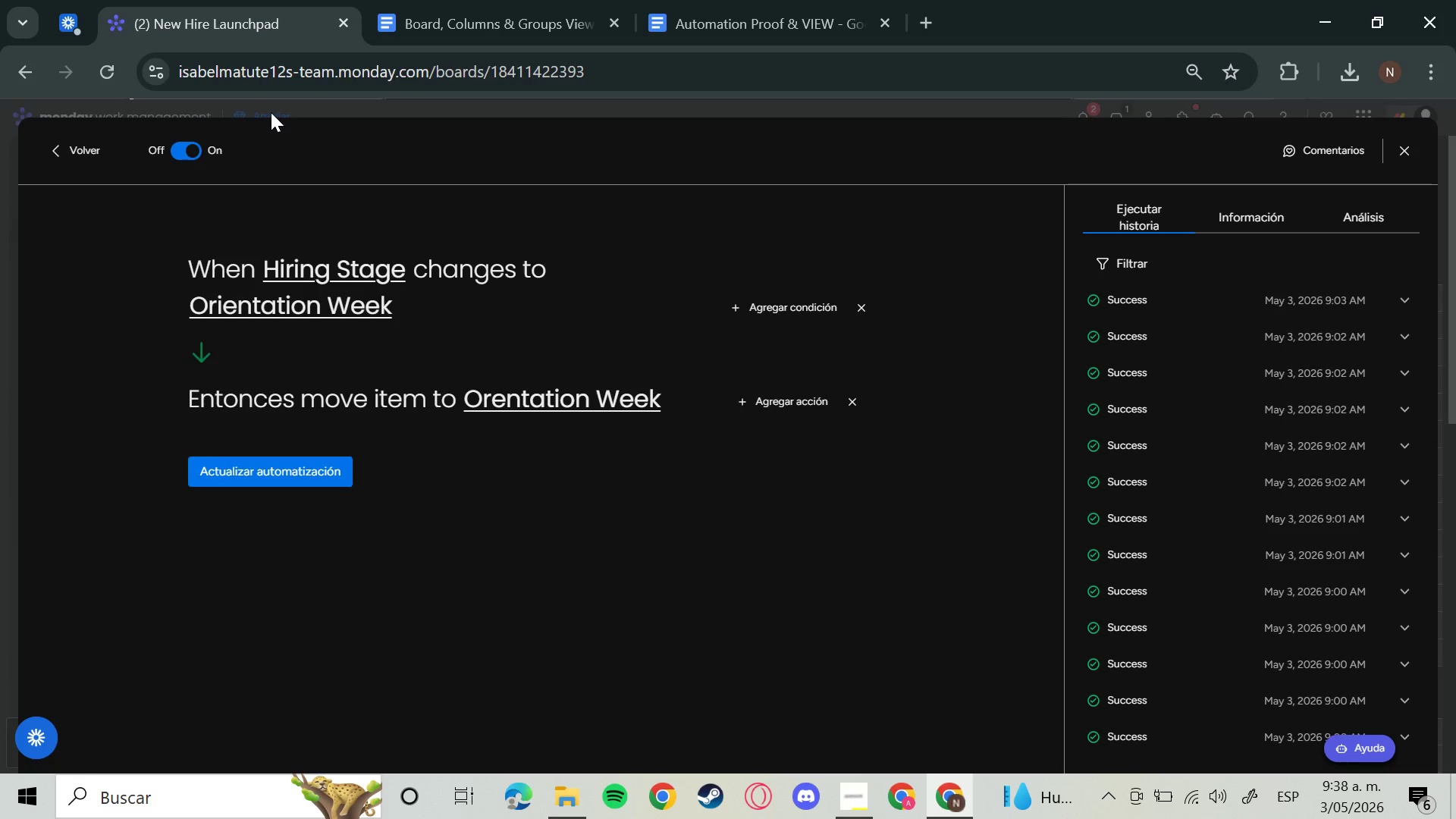 
left_click_drag(start_coordinate=[143, 215], to_coordinate=[209, 256])
 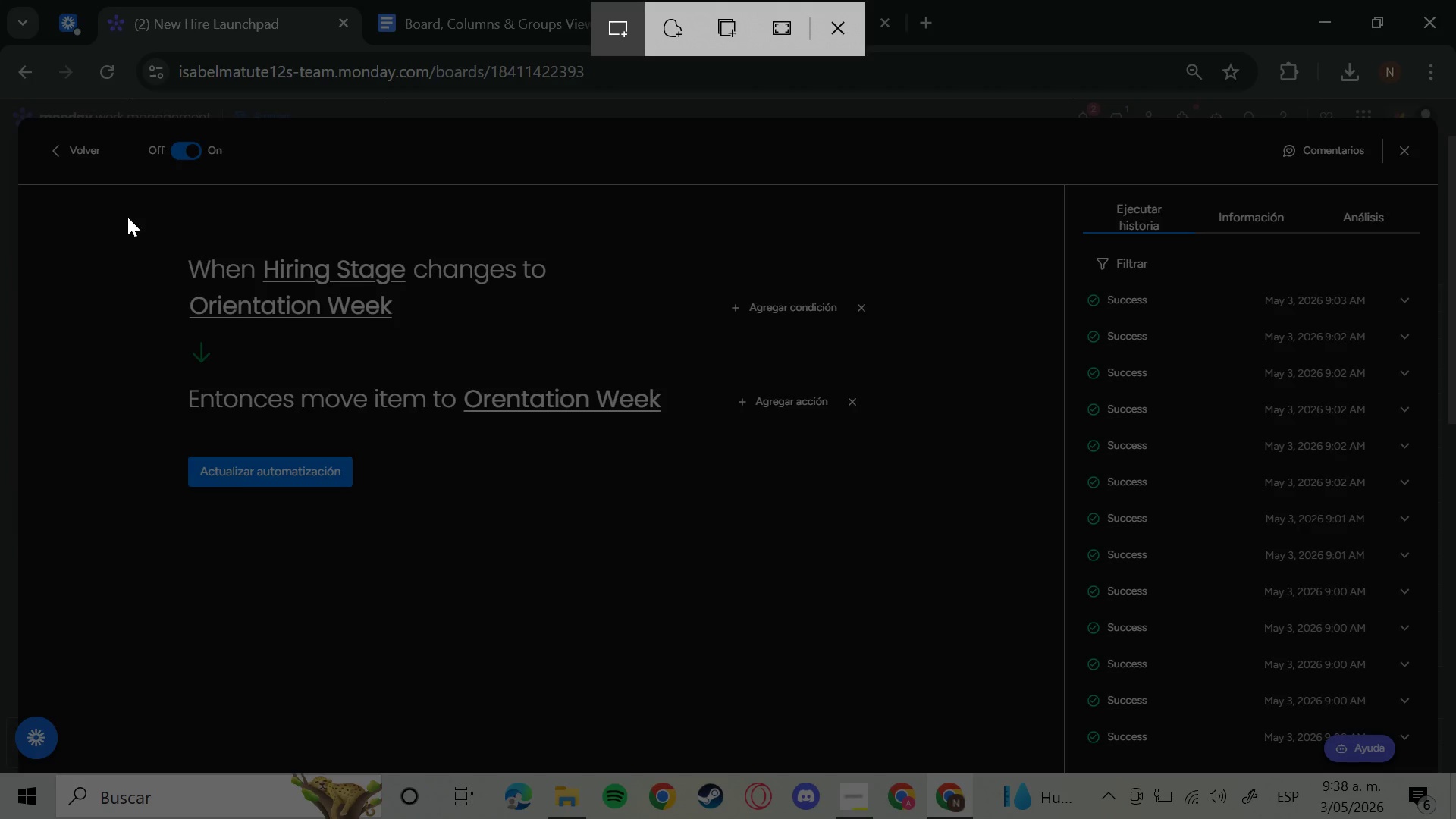 
left_click_drag(start_coordinate=[140, 226], to_coordinate=[899, 535])
 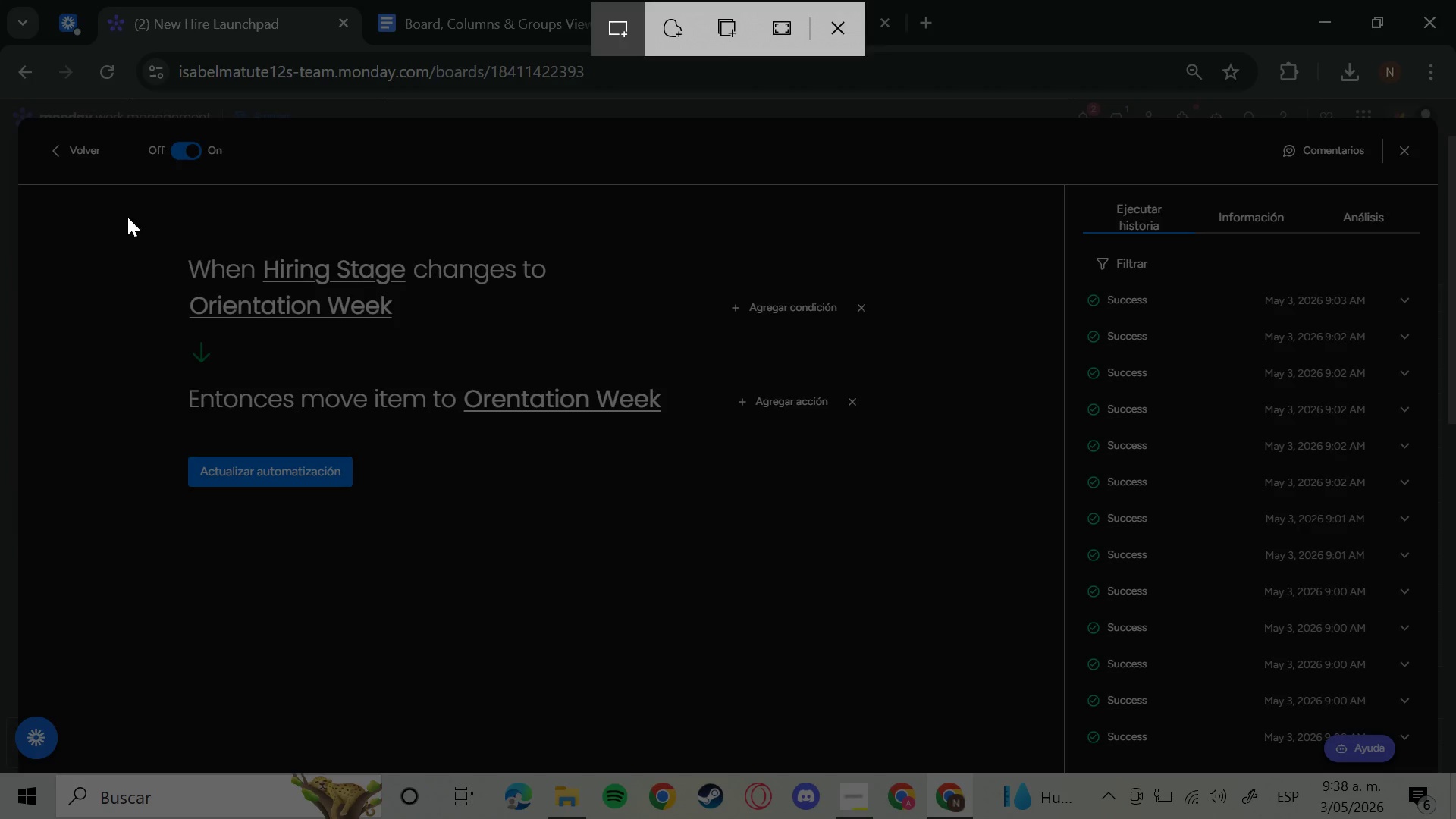 
mouse_move([541, 29])
 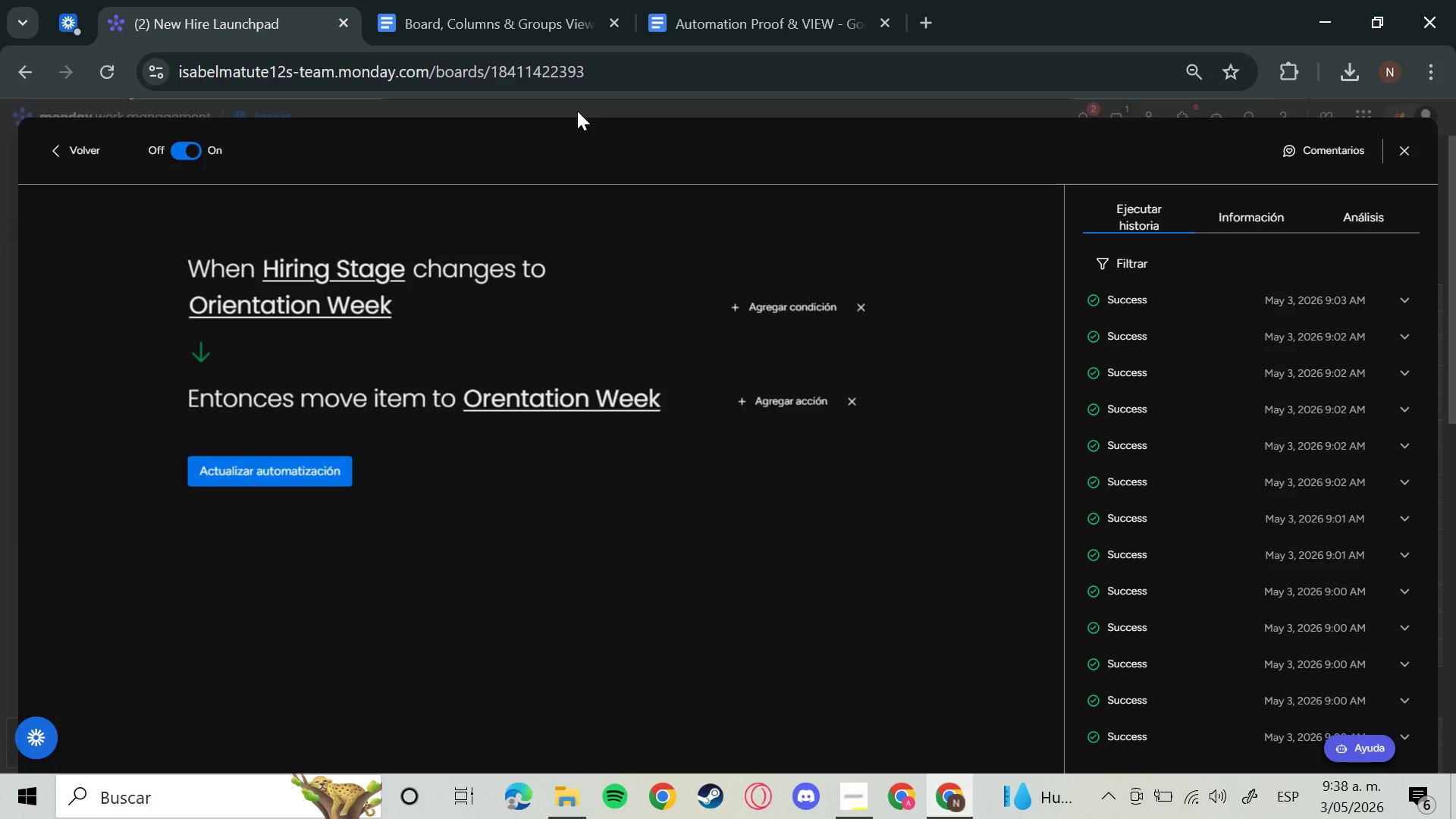 
mouse_move([535, 31])
 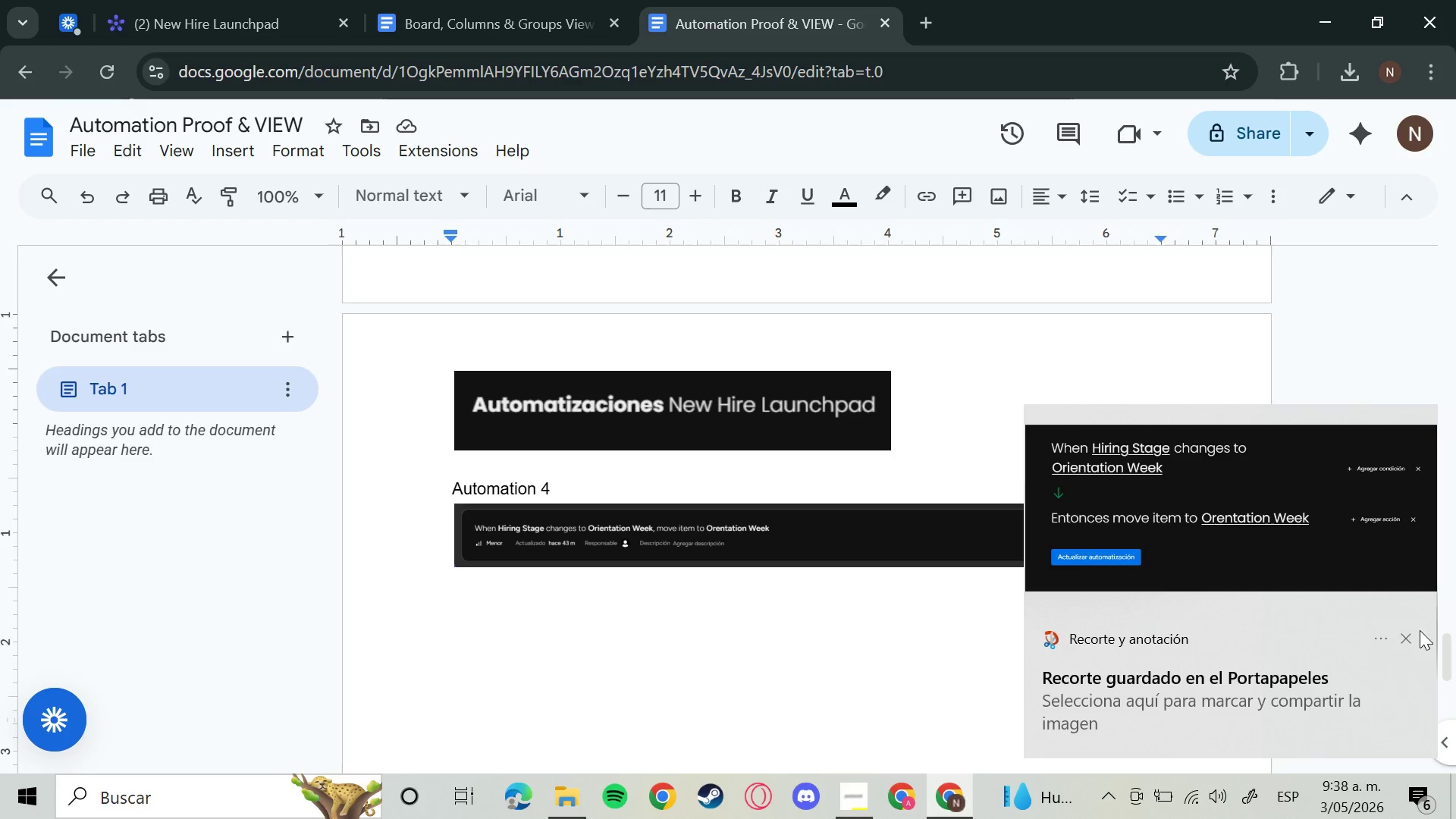 
left_click([1398, 641])
 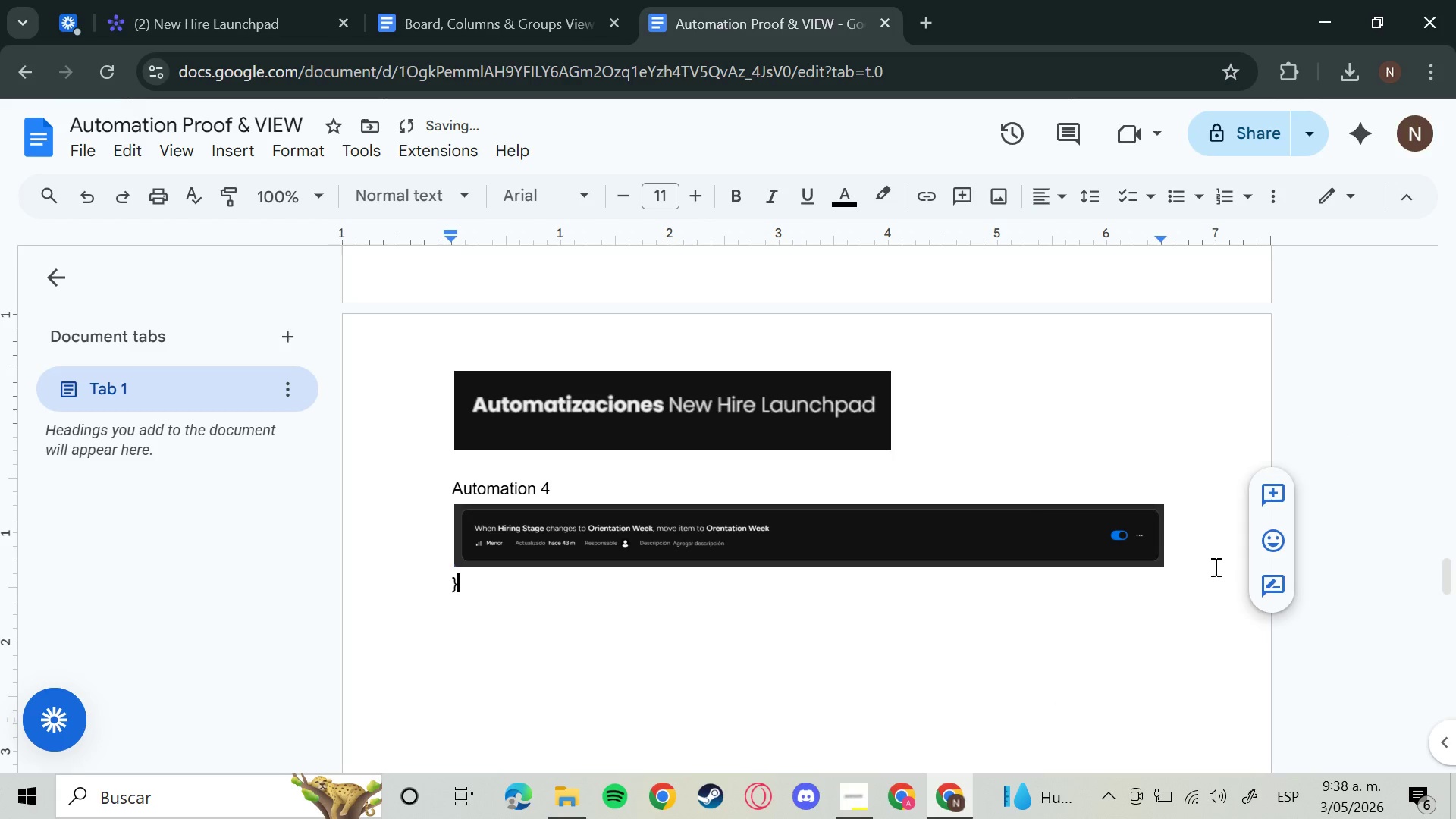 
key(Slash)
 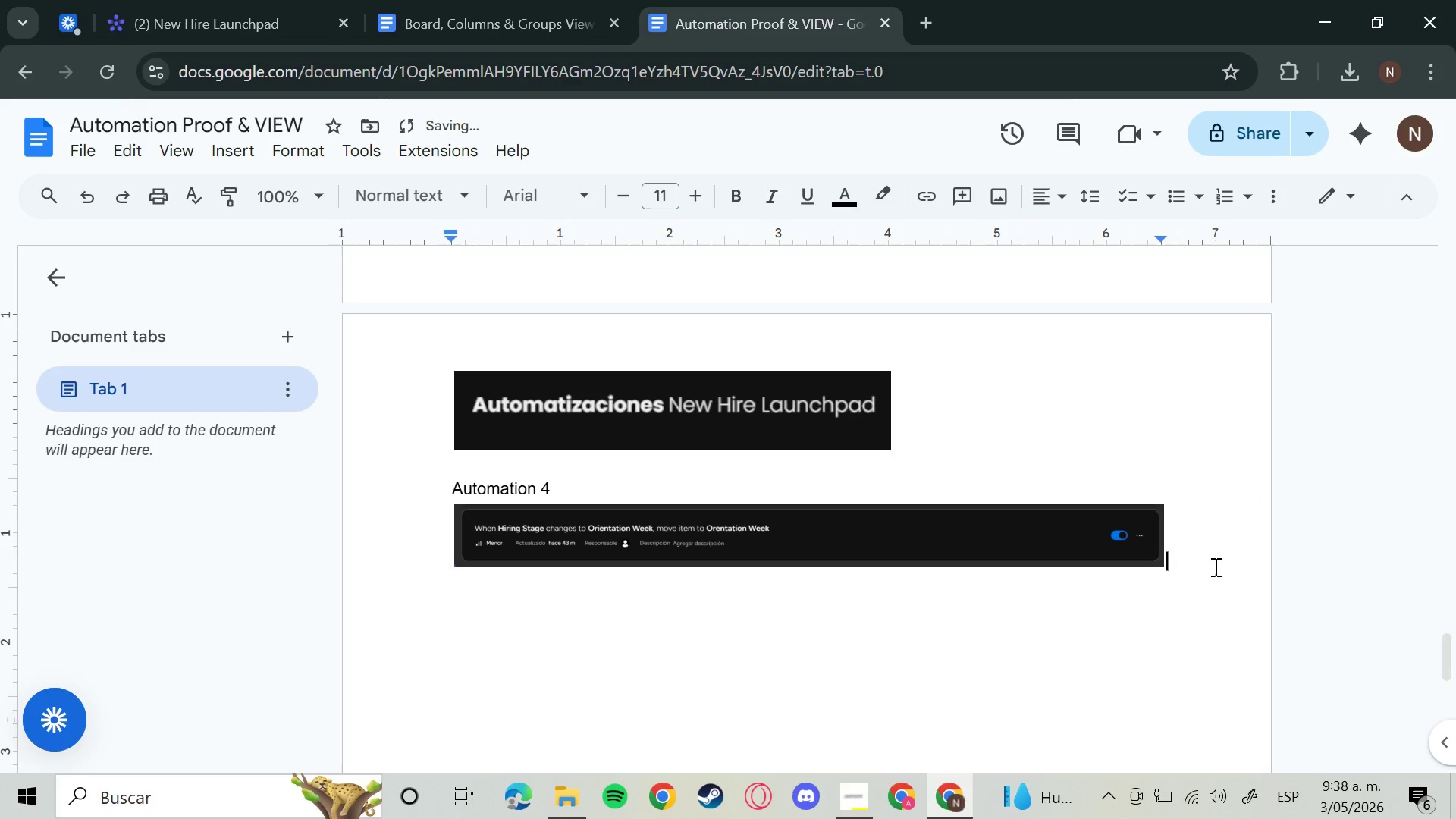 
key(Backspace)
 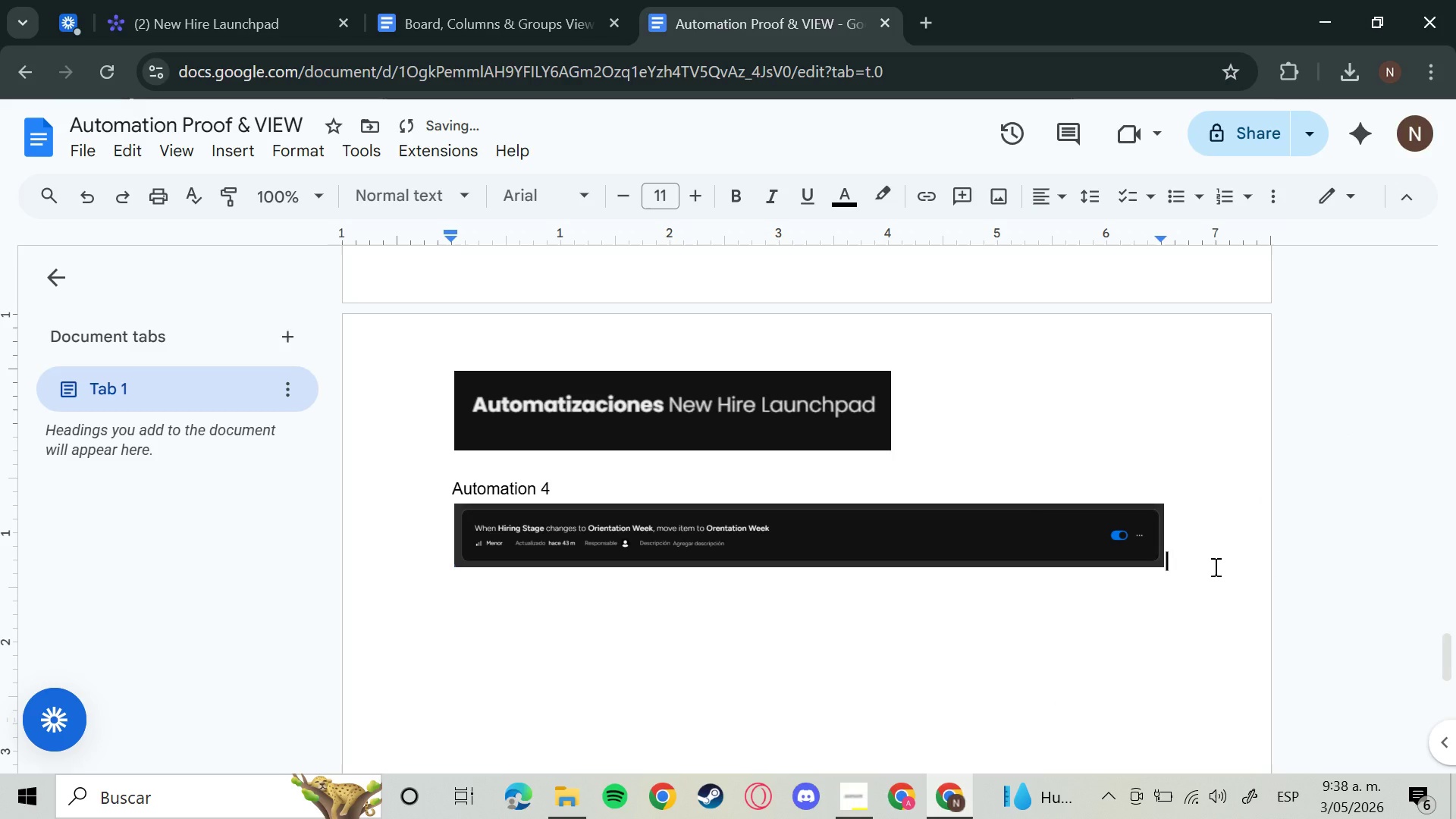 
key(Control+V)
 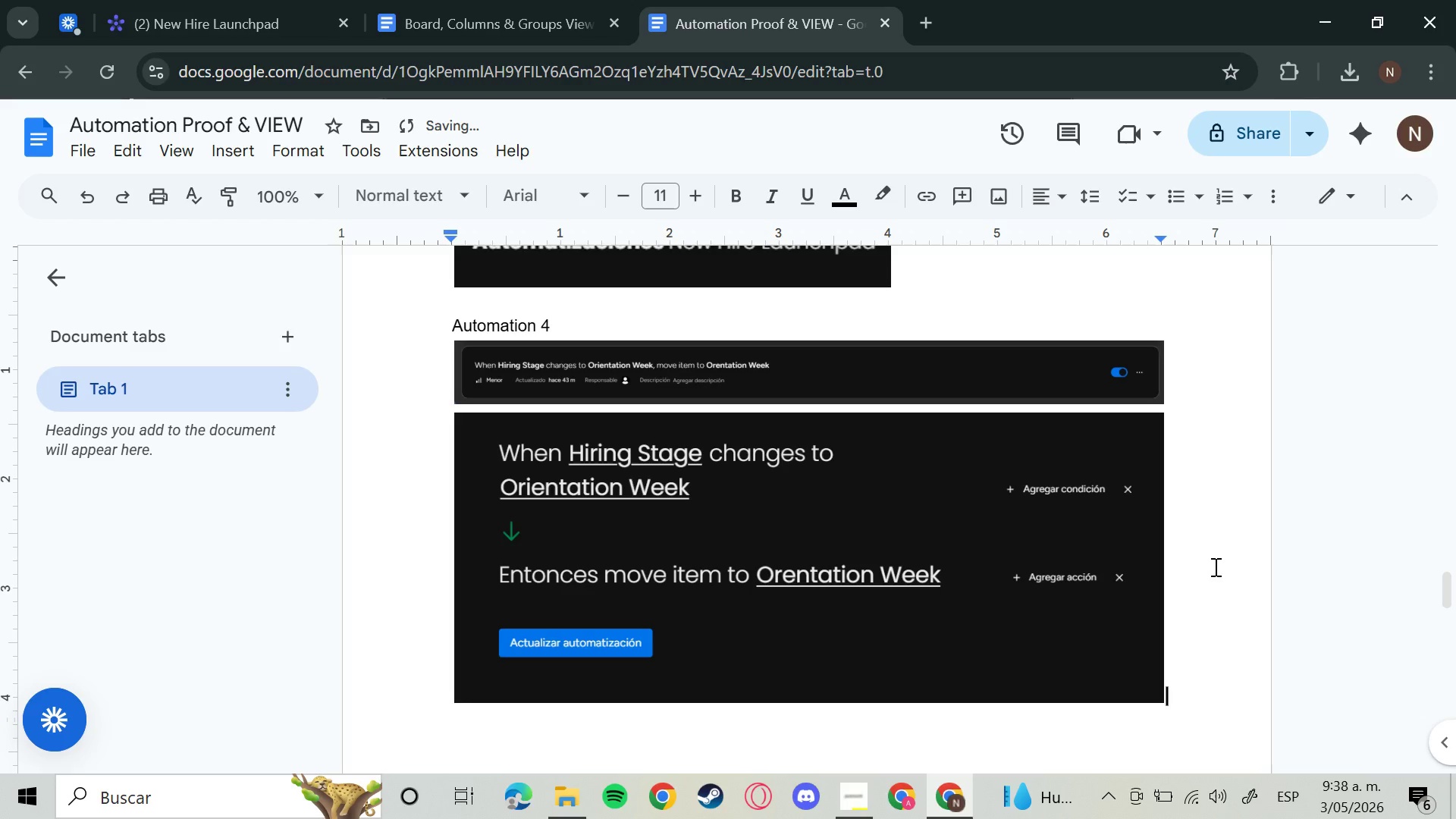 
key(Enter)
 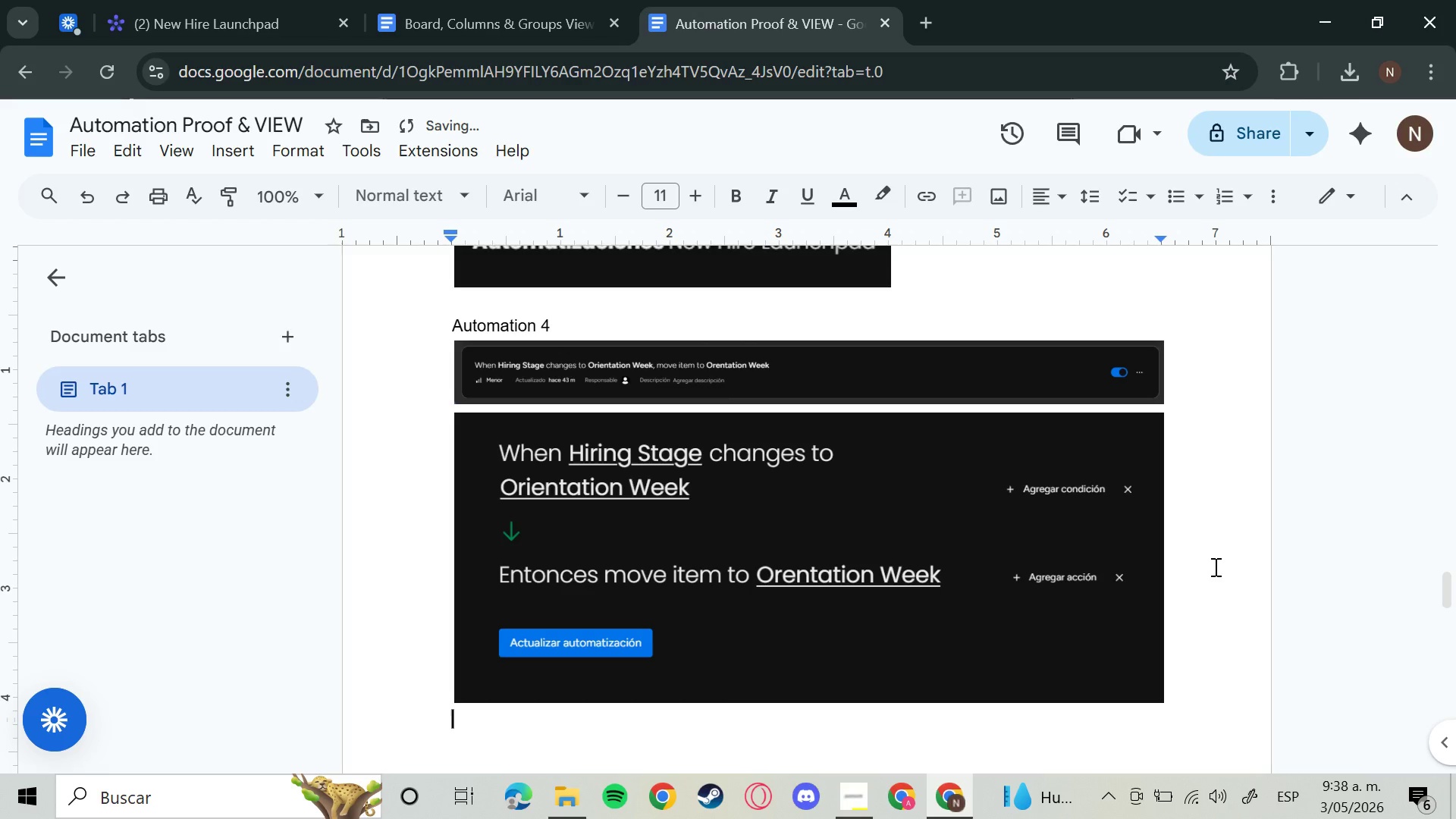 
left_click([269, 15])
 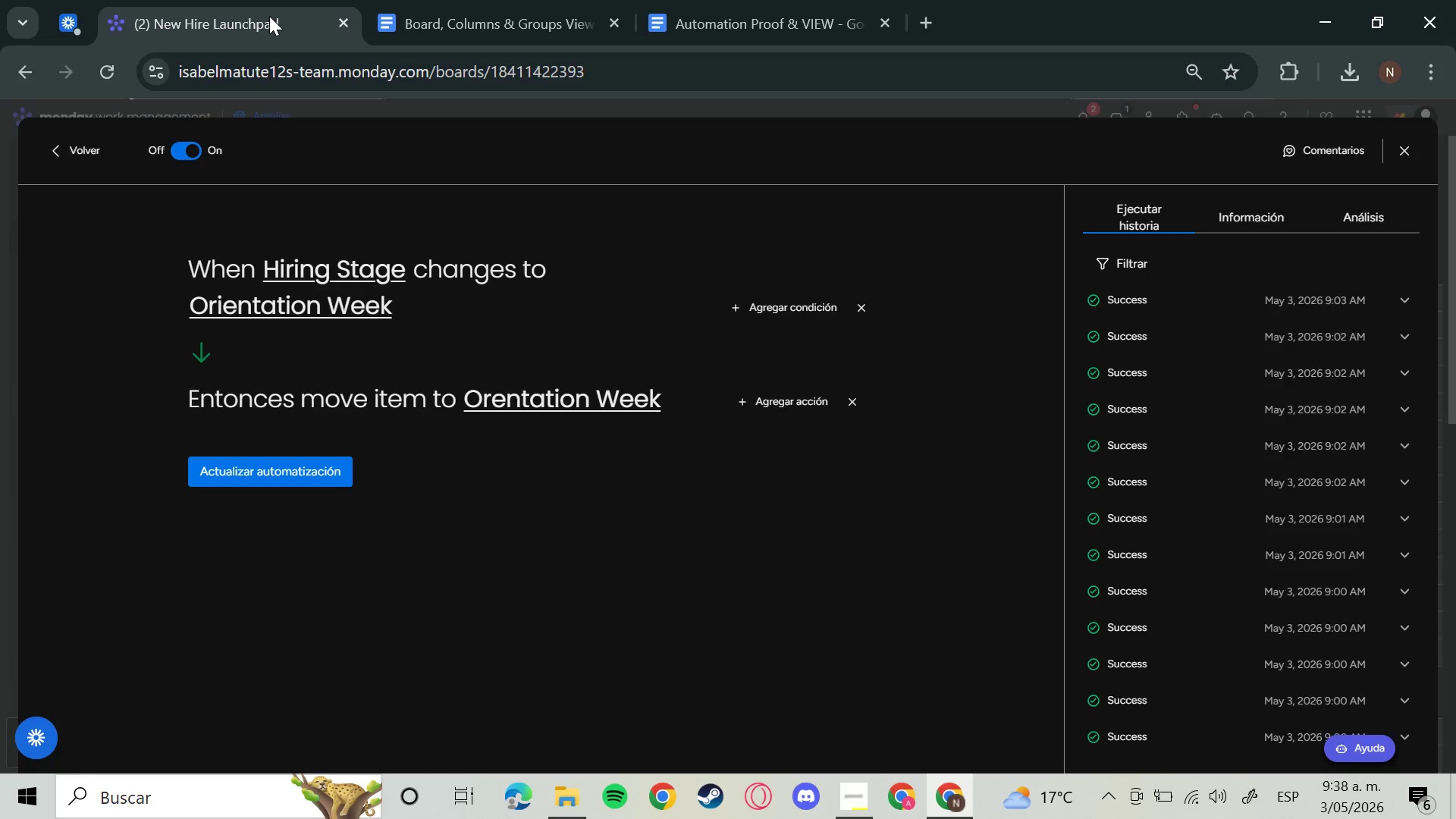 
left_click([1392, 297])
 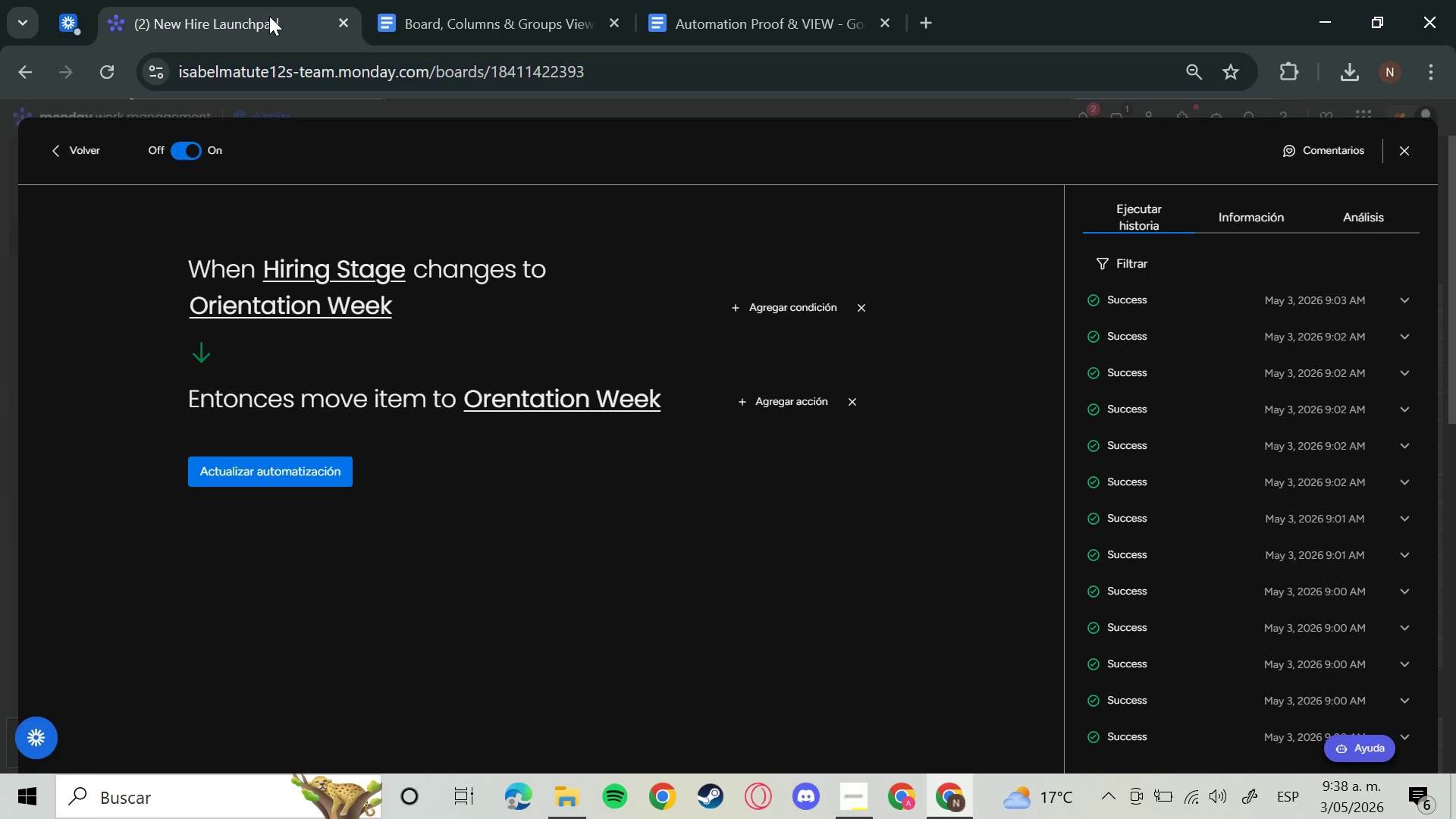 
left_click([1404, 293])
 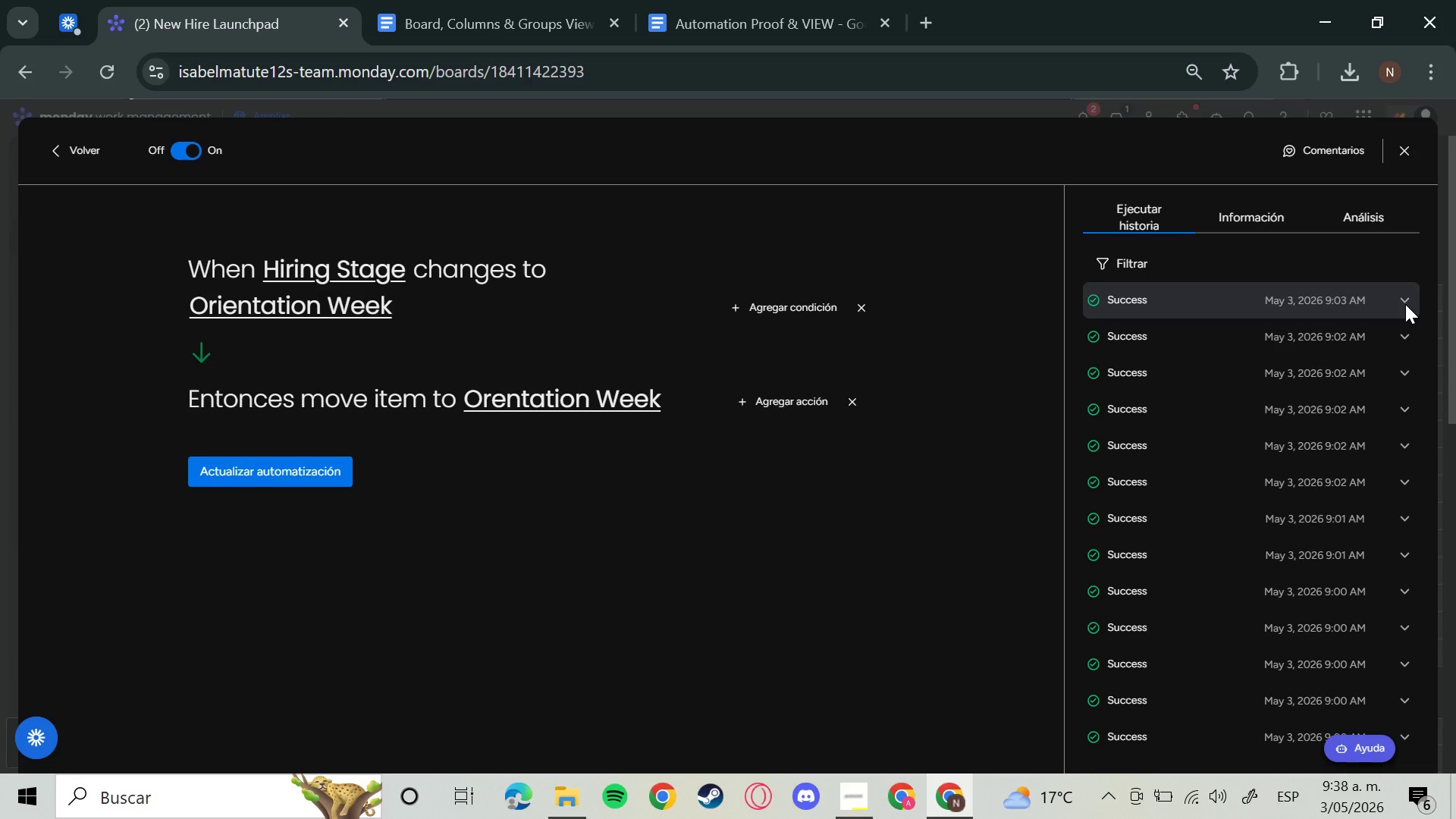 
wait(6.61)
 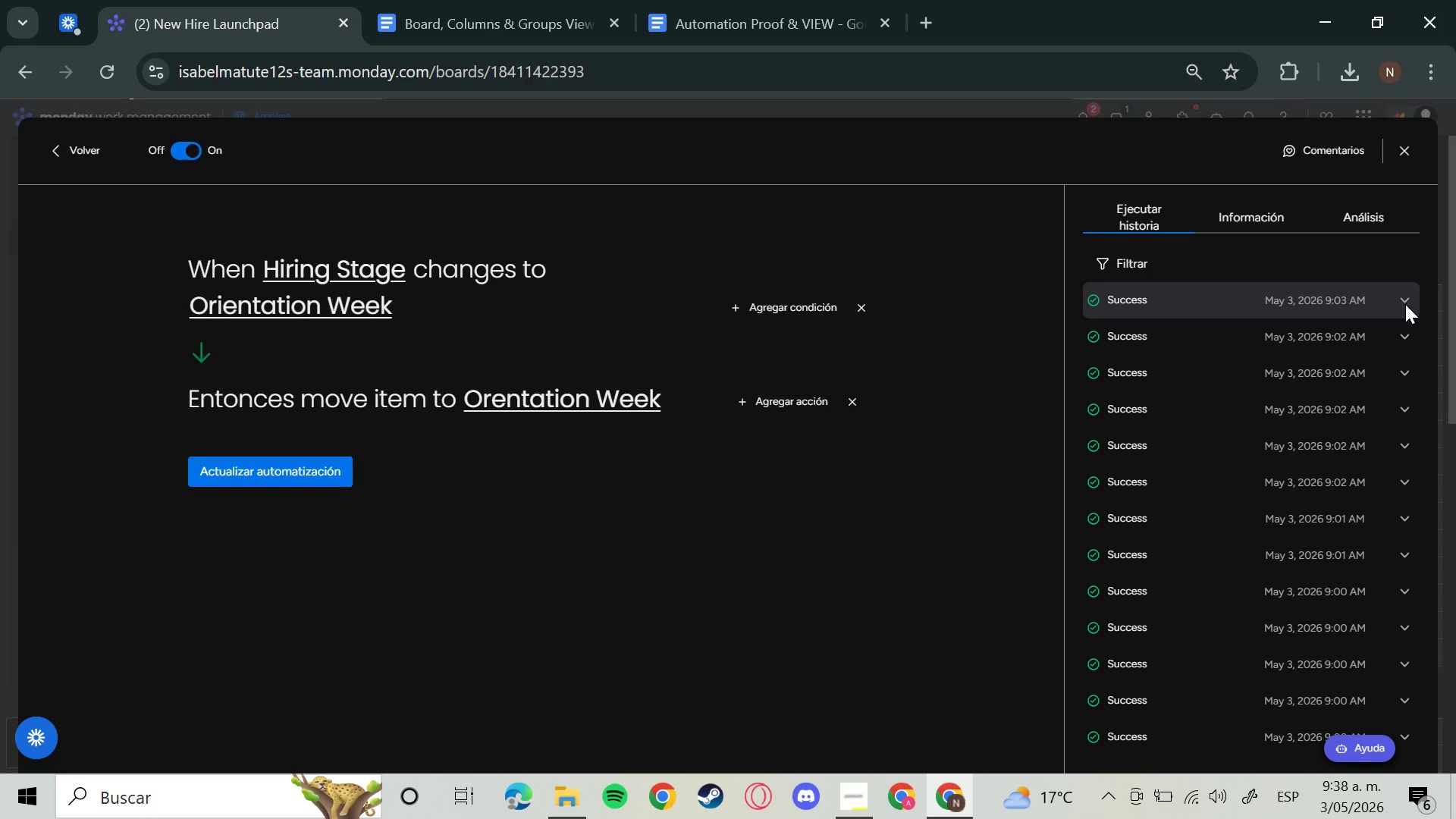 
key(Meta+Shift+S)
 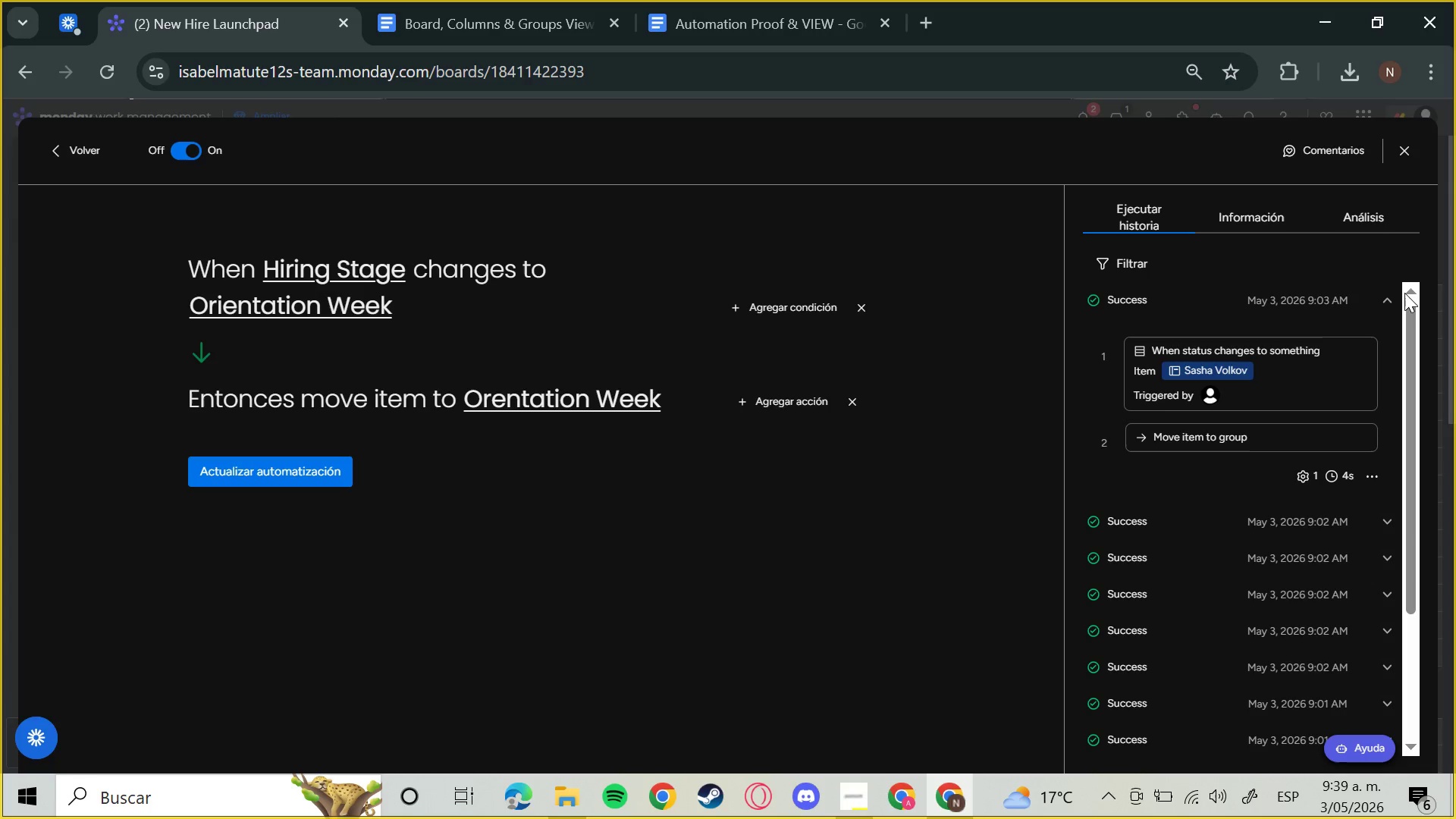 
wait(17.36)
 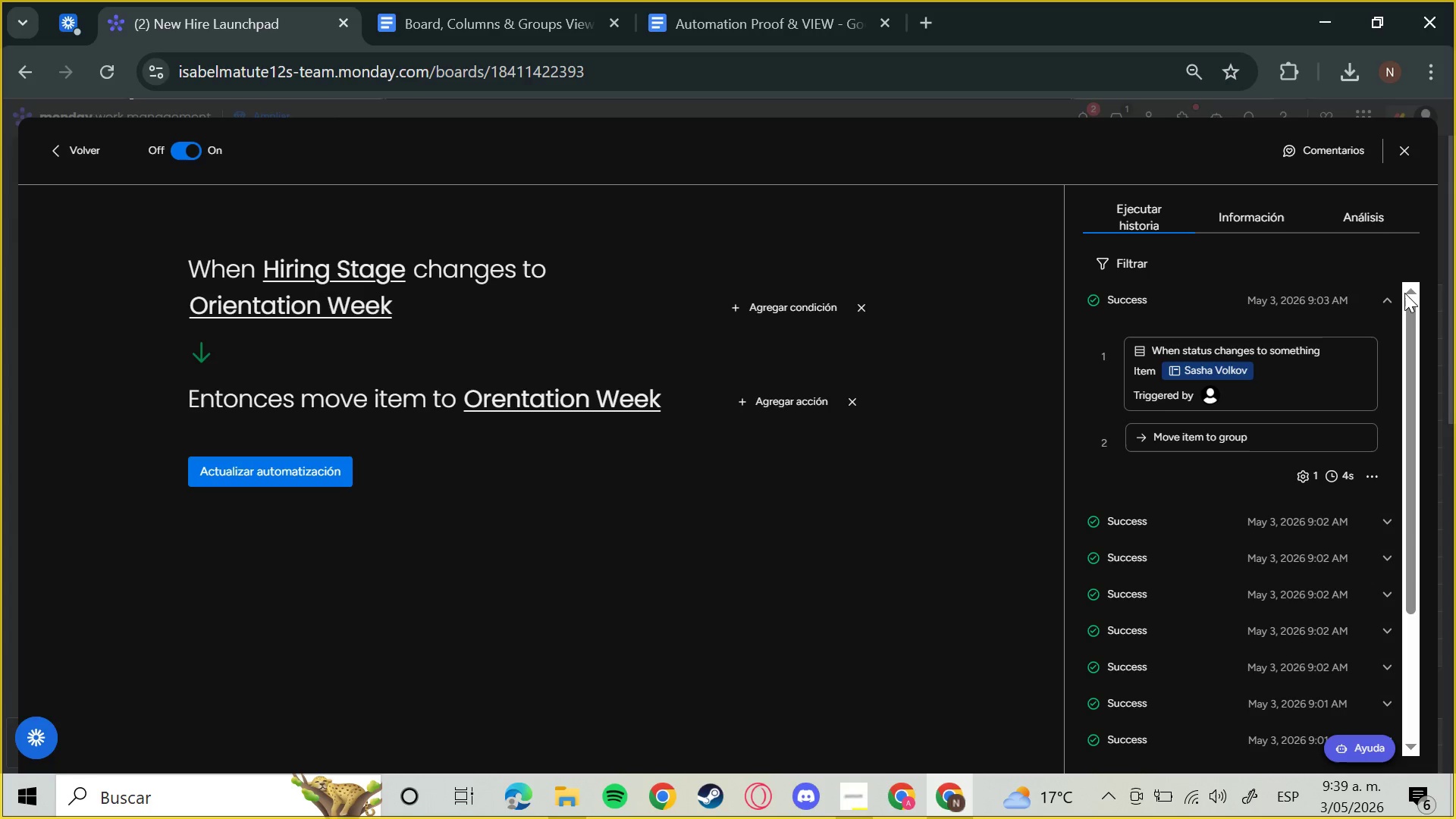 
left_click_drag(start_coordinate=[1077, 281], to_coordinate=[1106, 315])
 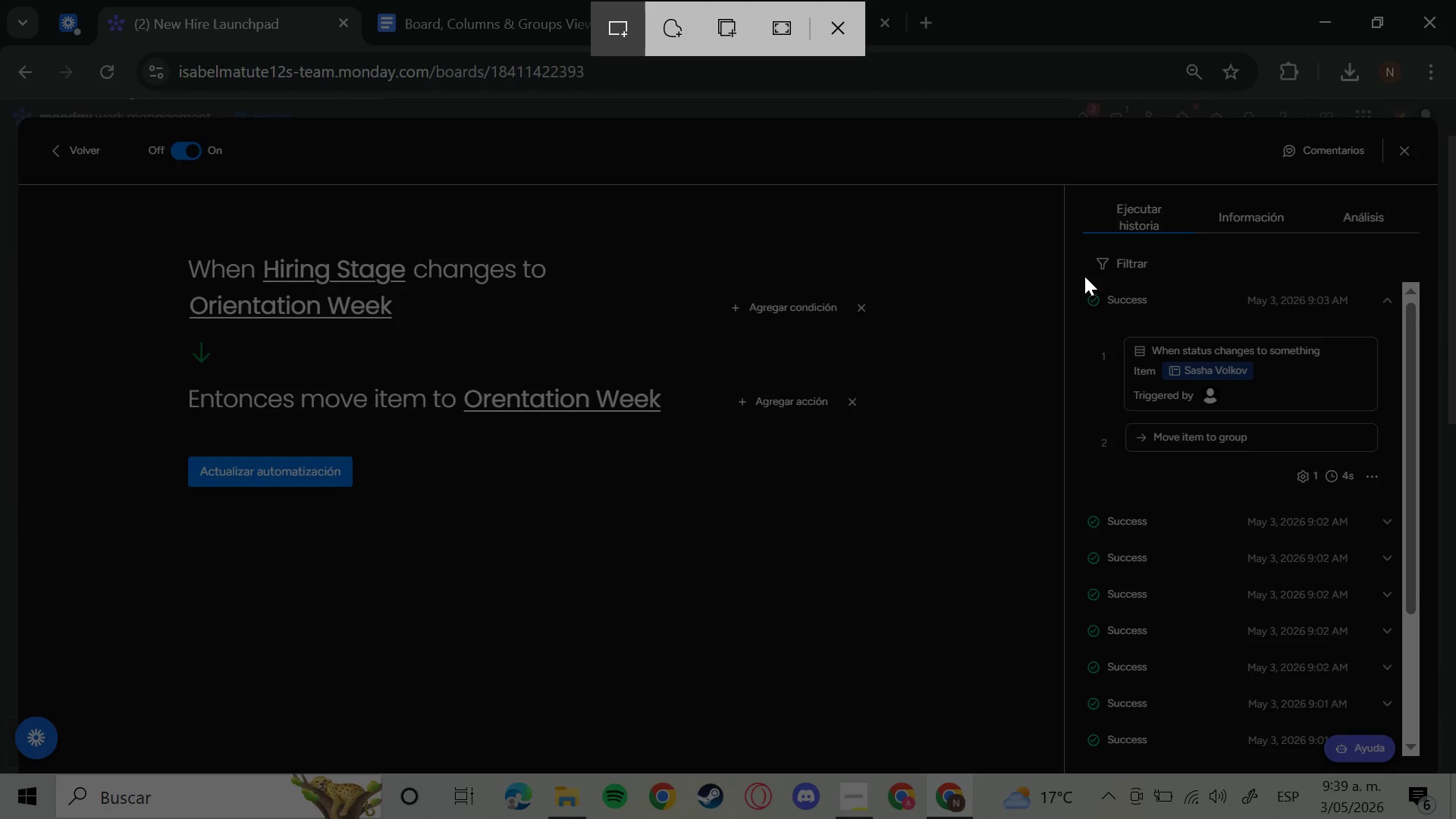 
left_click_drag(start_coordinate=[1085, 276], to_coordinate=[1398, 499])
 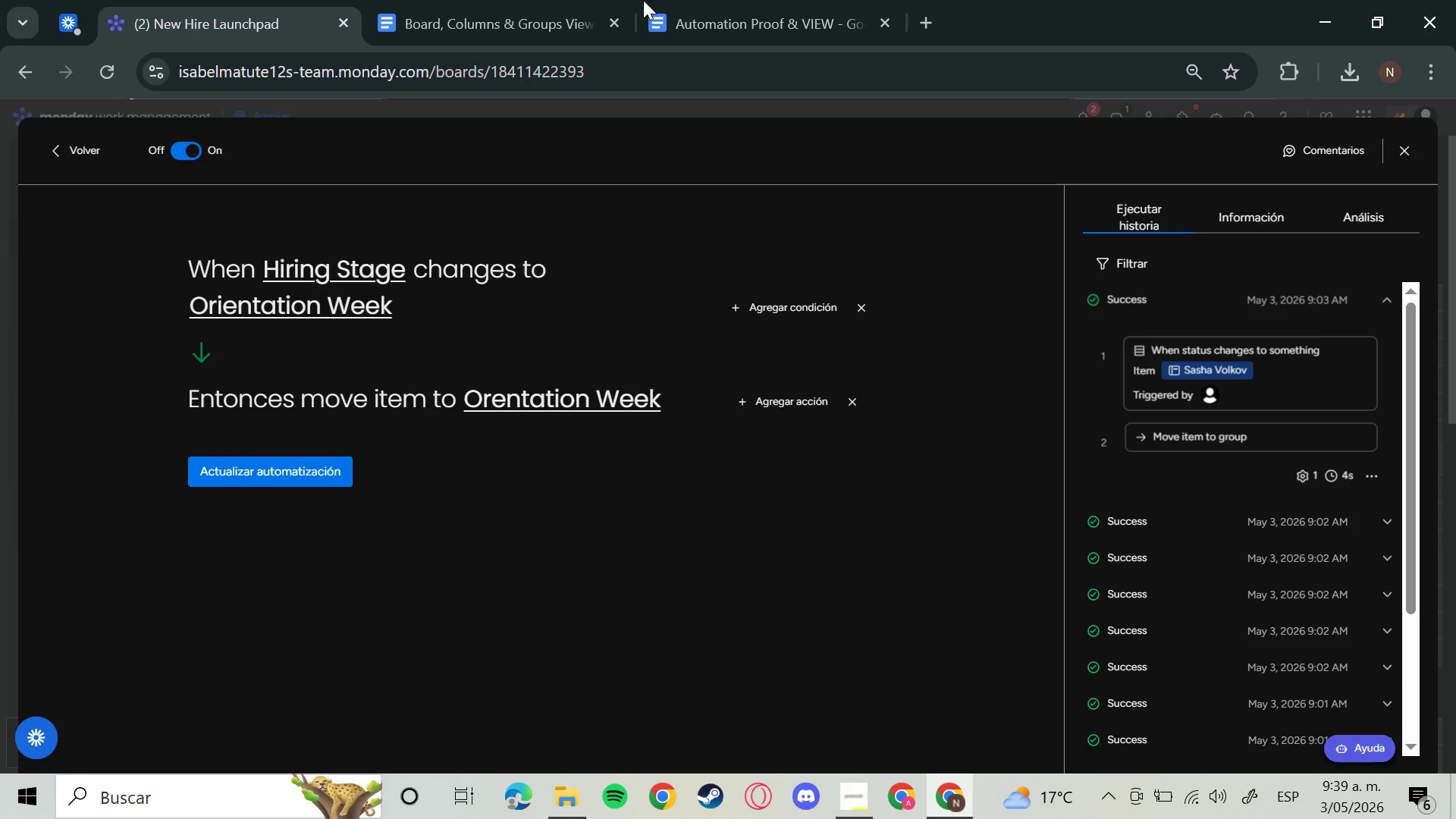 
left_click([452, 29])
 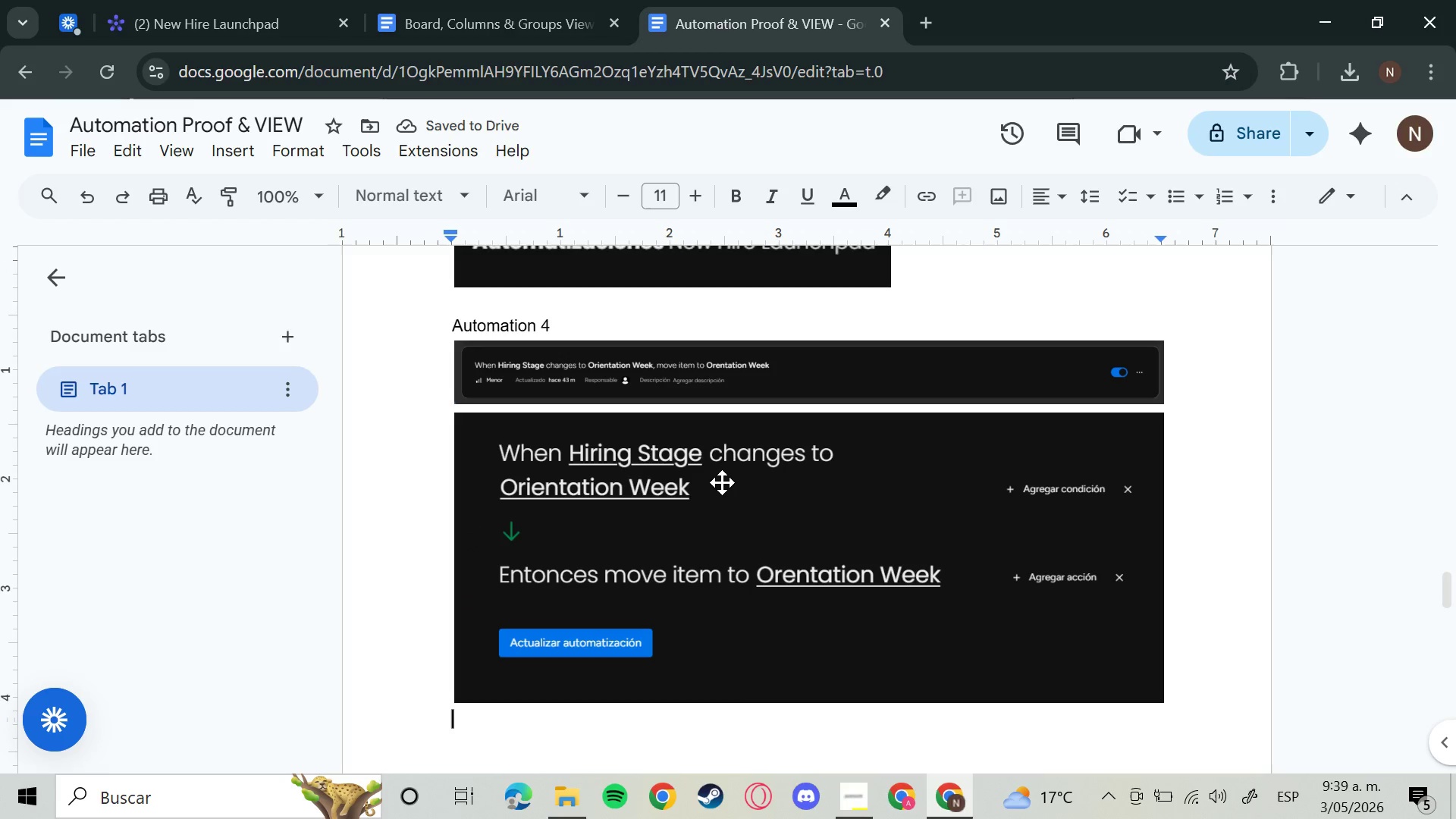 